 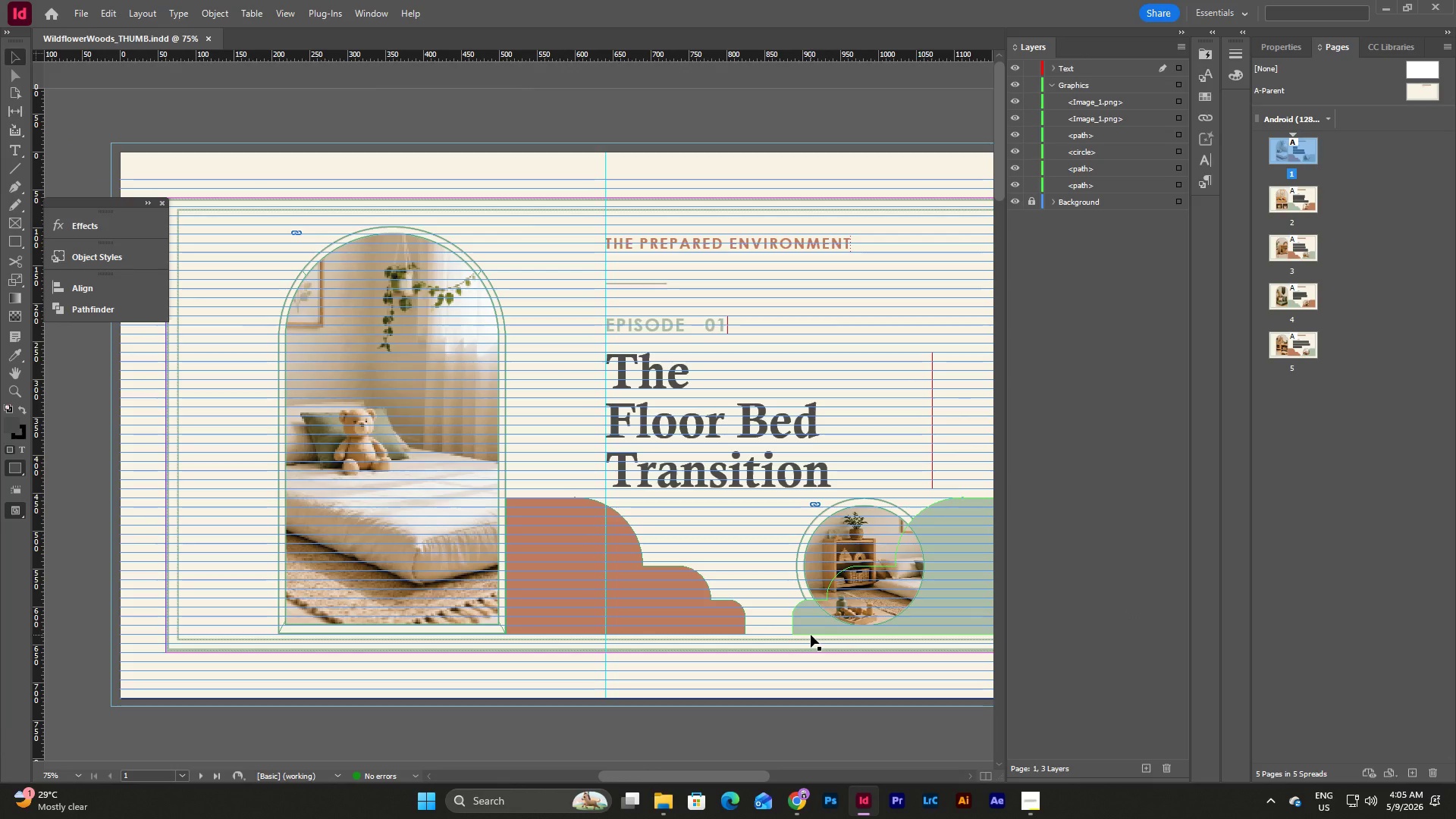 
scroll: coordinate [843, 510], scroll_direction: down, amount: 13.0
 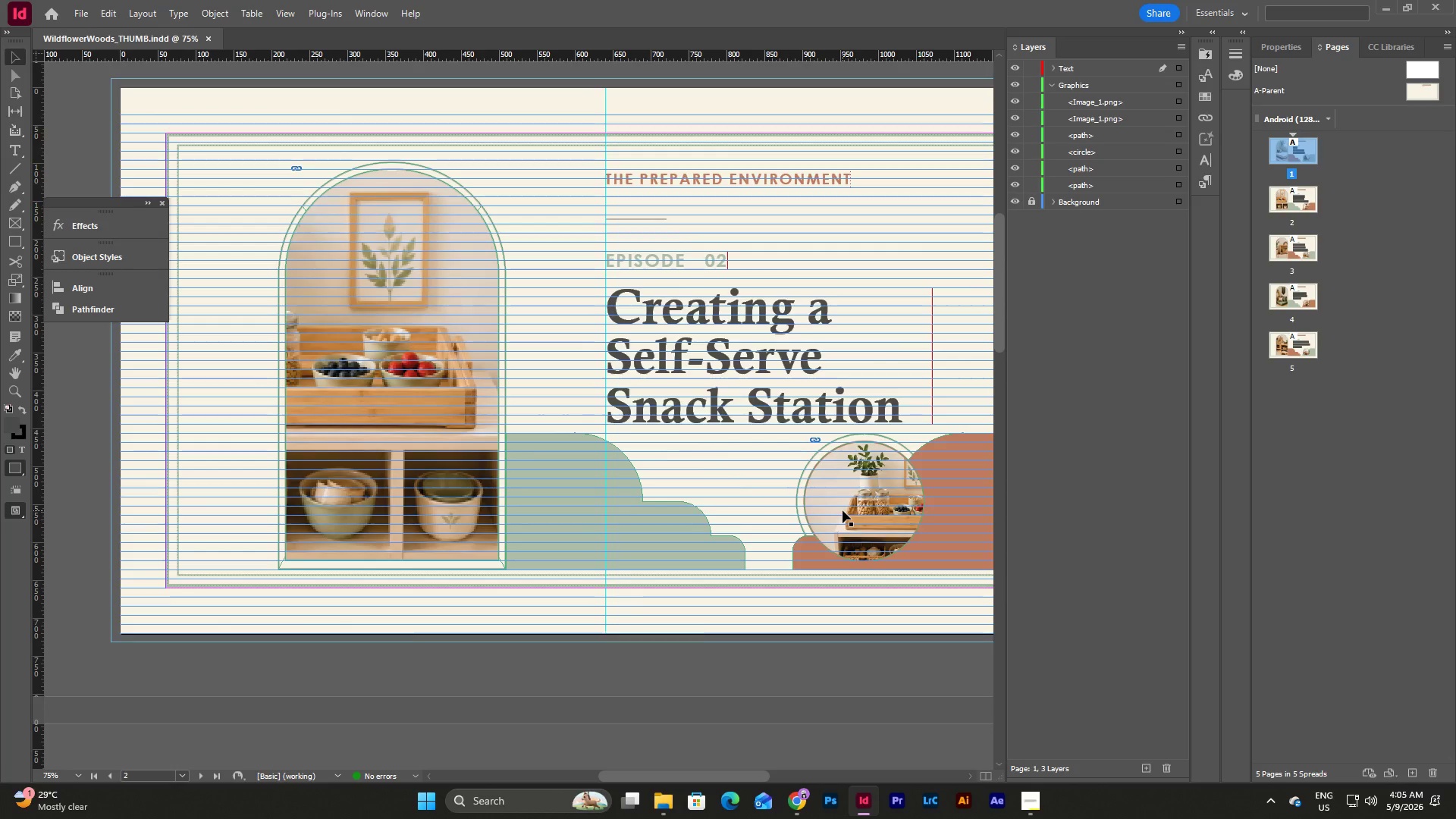 
scroll: coordinate [843, 510], scroll_direction: up, amount: 2.0
 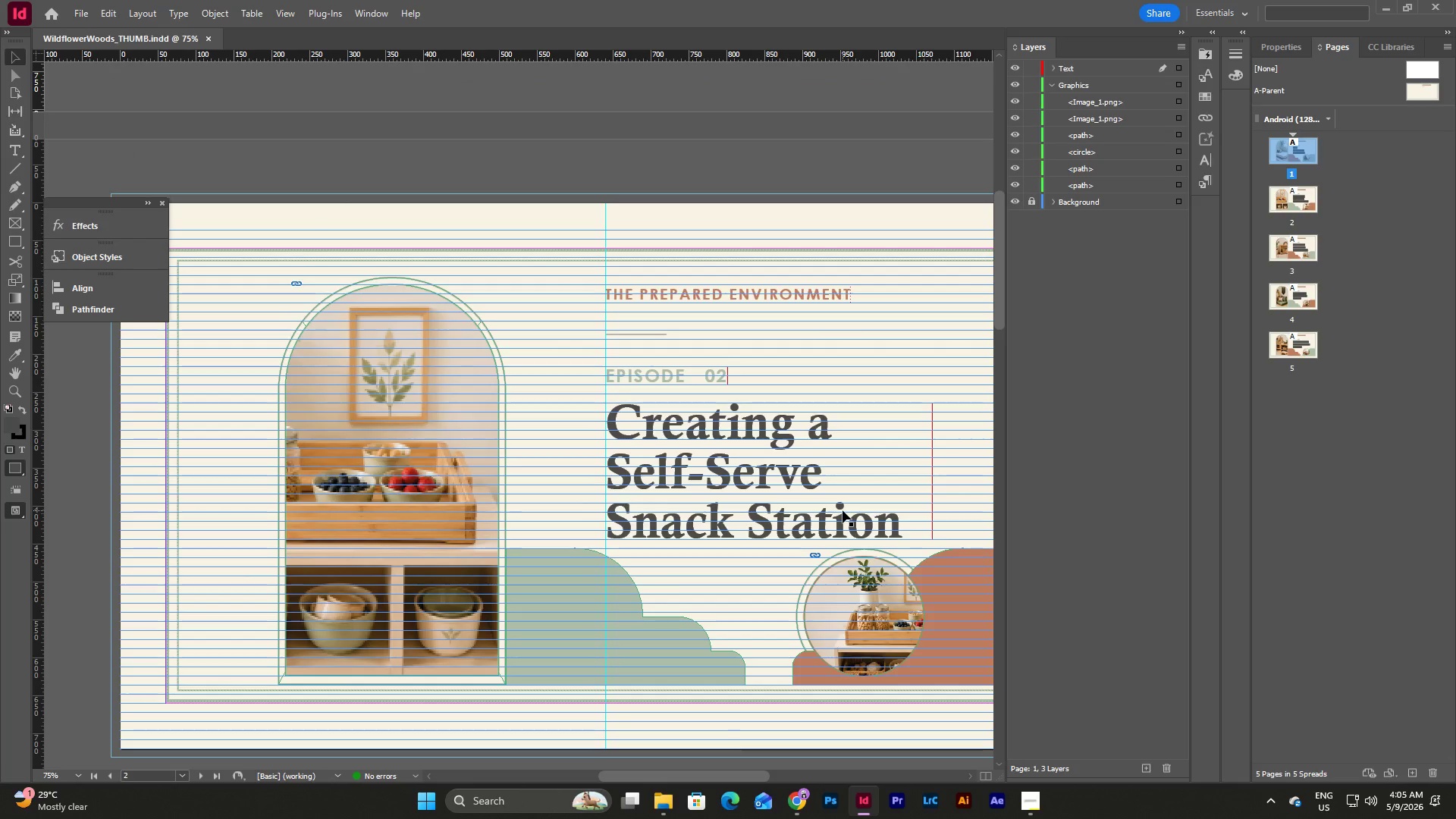 
wait(5.24)
 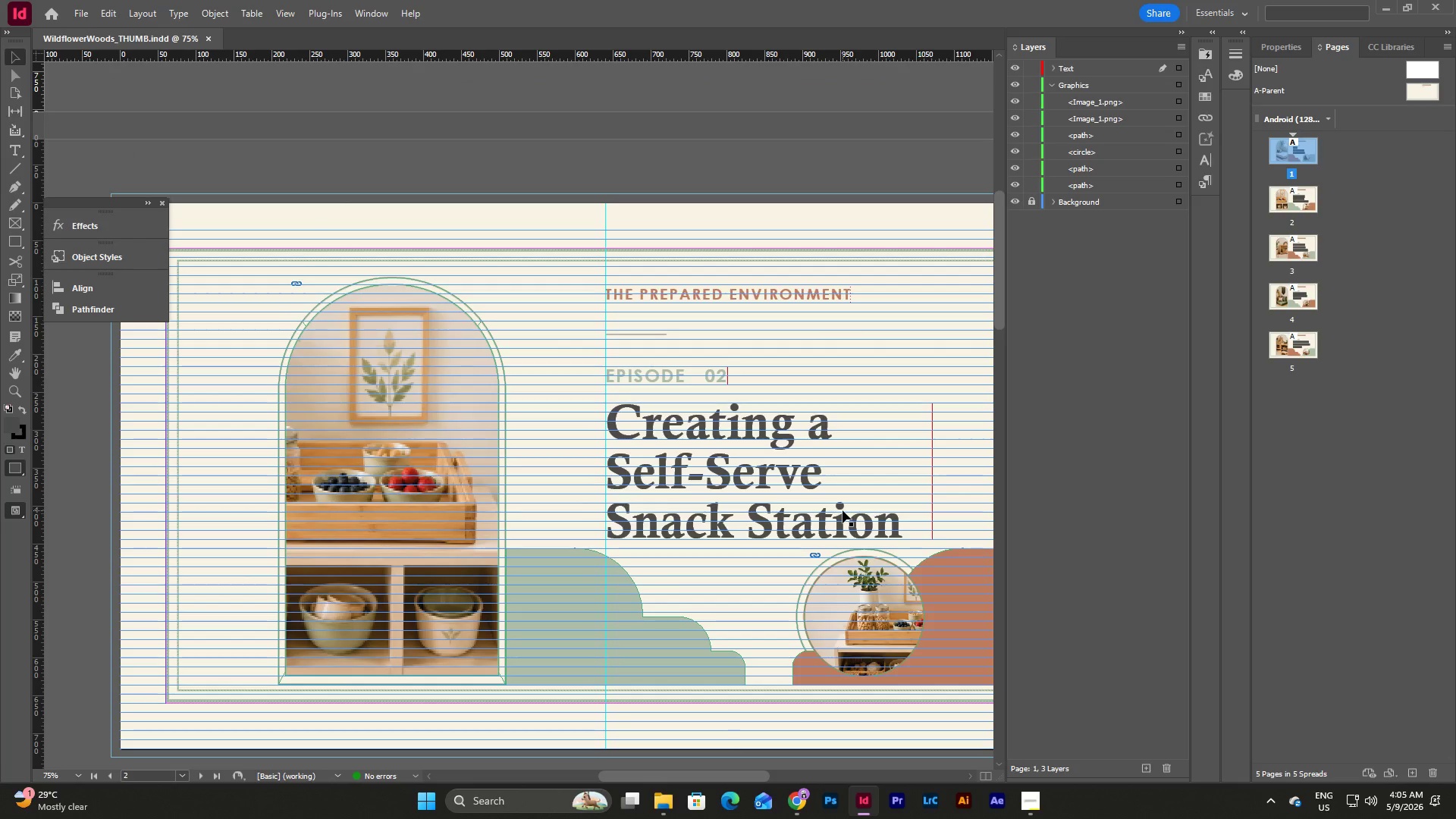 
scroll: coordinate [853, 448], scroll_direction: down, amount: 13.0
 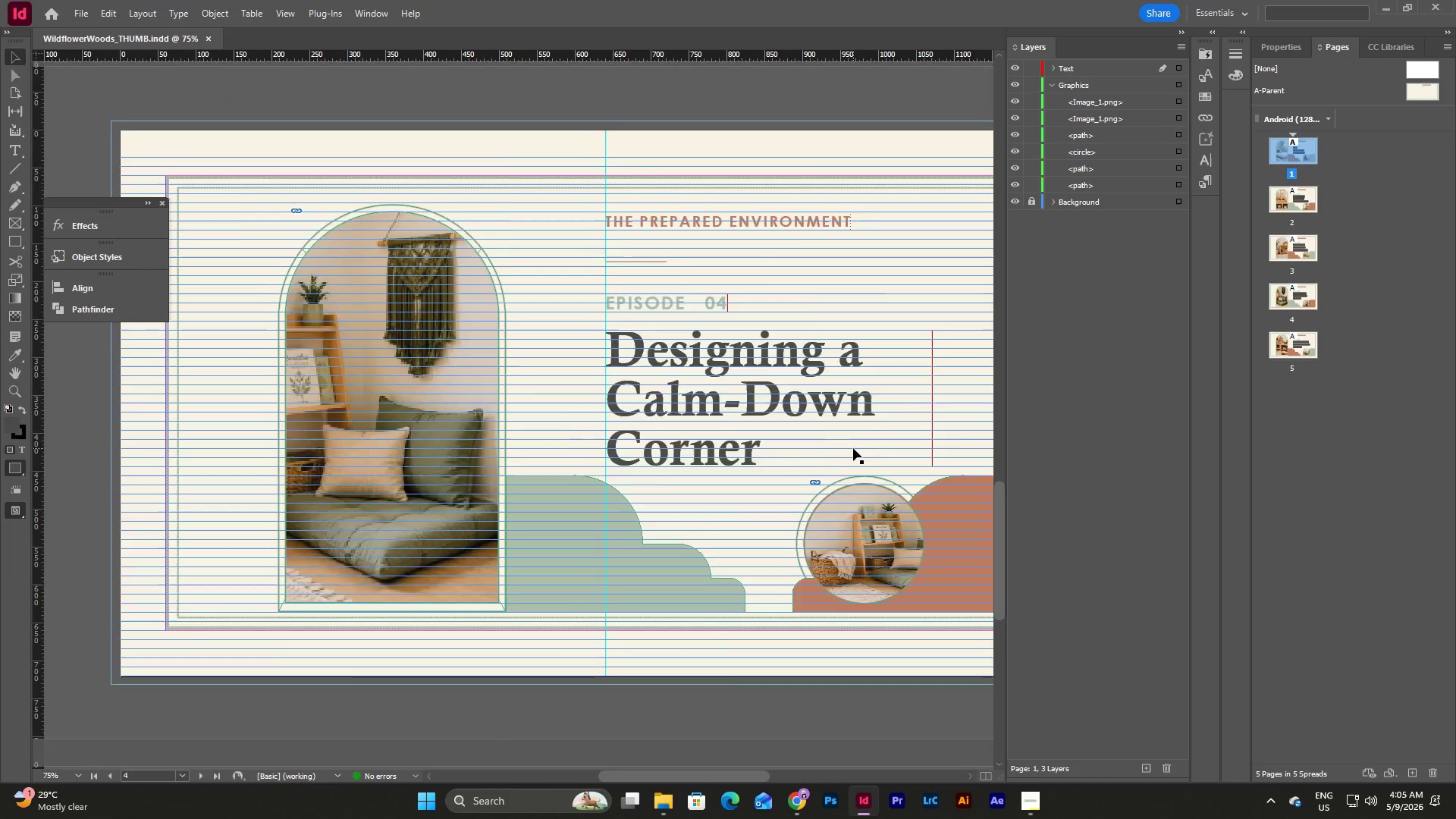 
scroll: coordinate [853, 448], scroll_direction: up, amount: 5.0
 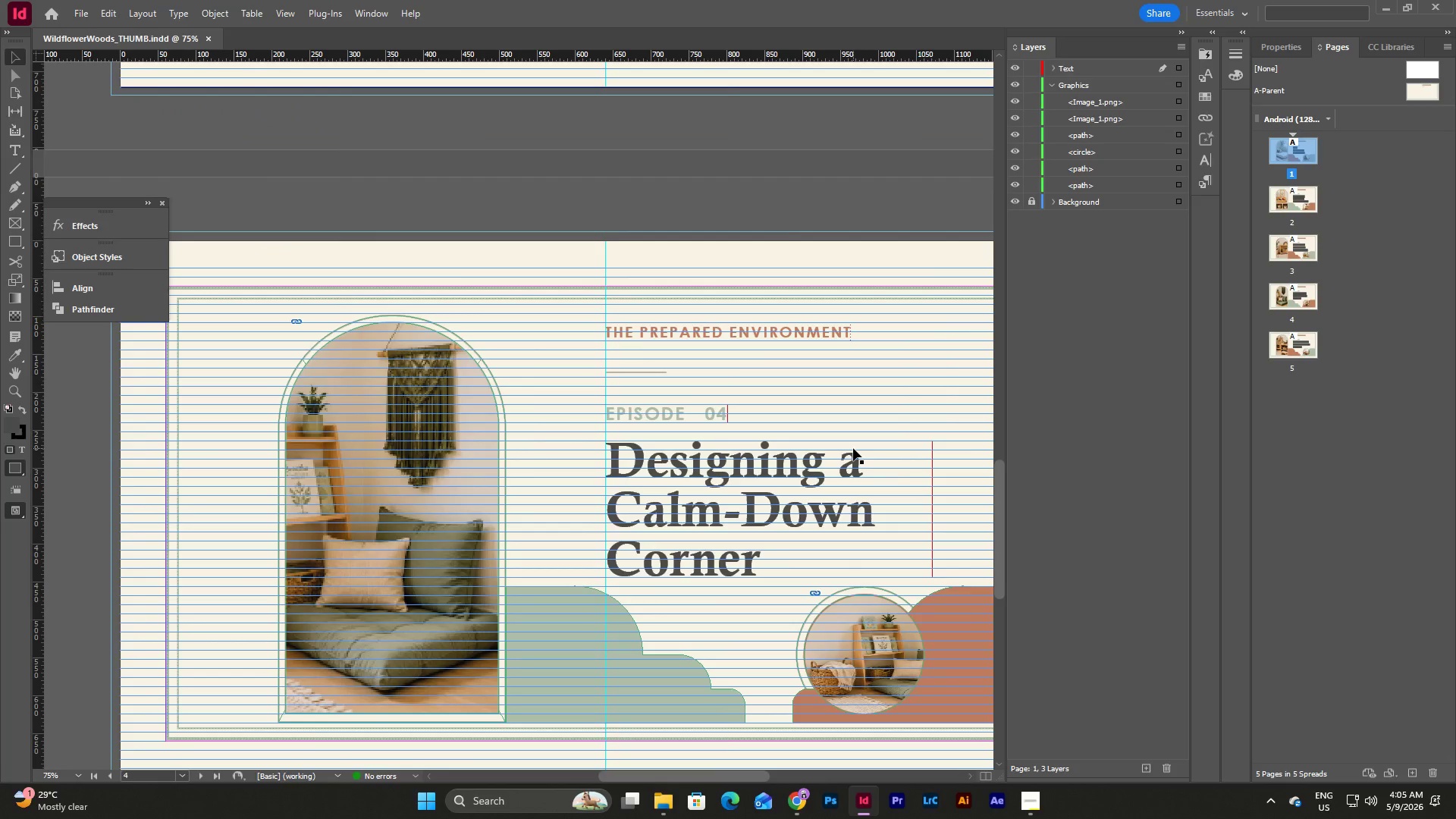 
scroll: coordinate [853, 448], scroll_direction: down, amount: 12.0
 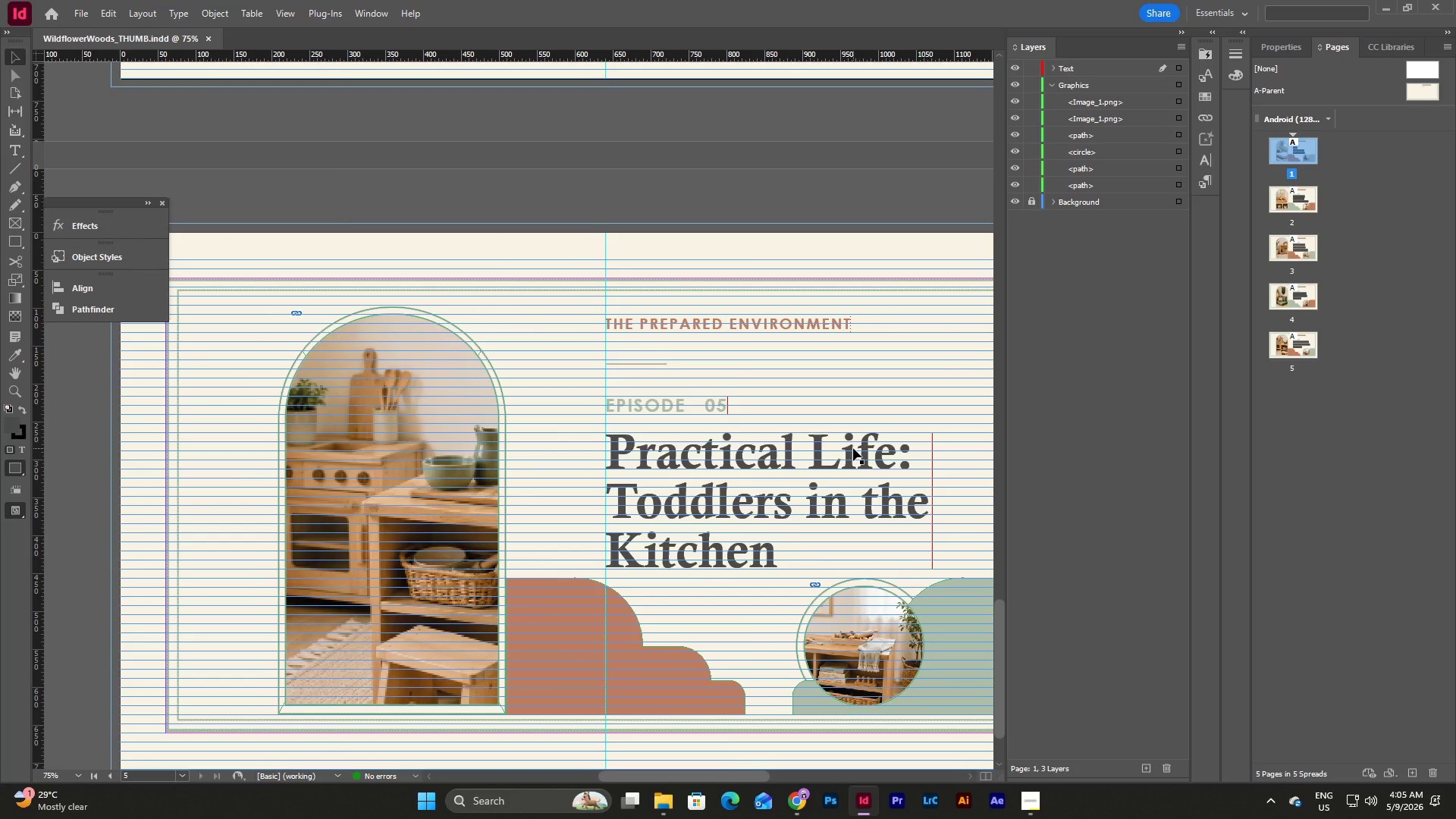 
wait(8.91)
 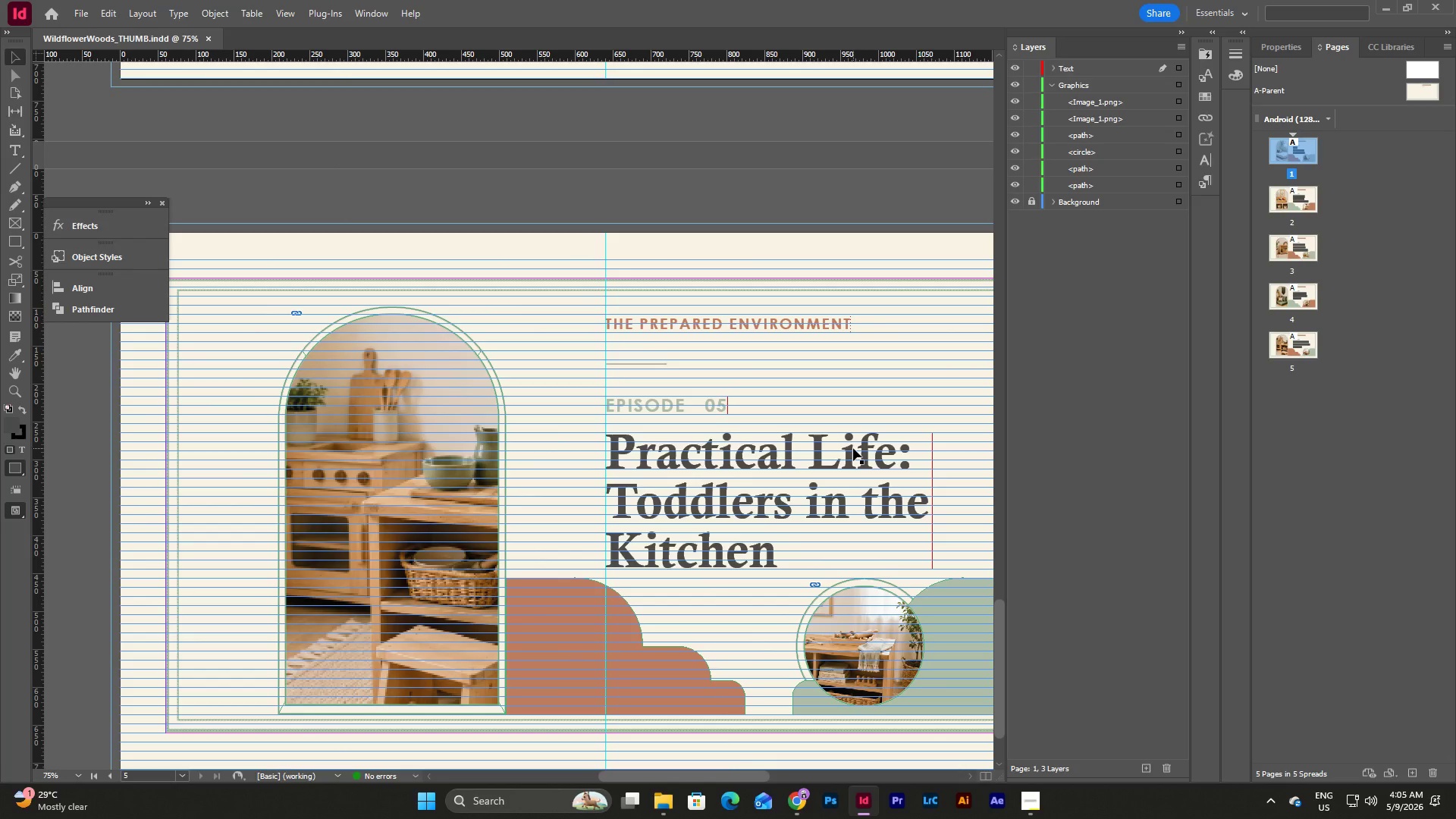 
scroll: coordinate [823, 209], scroll_direction: up, amount: 9.0
 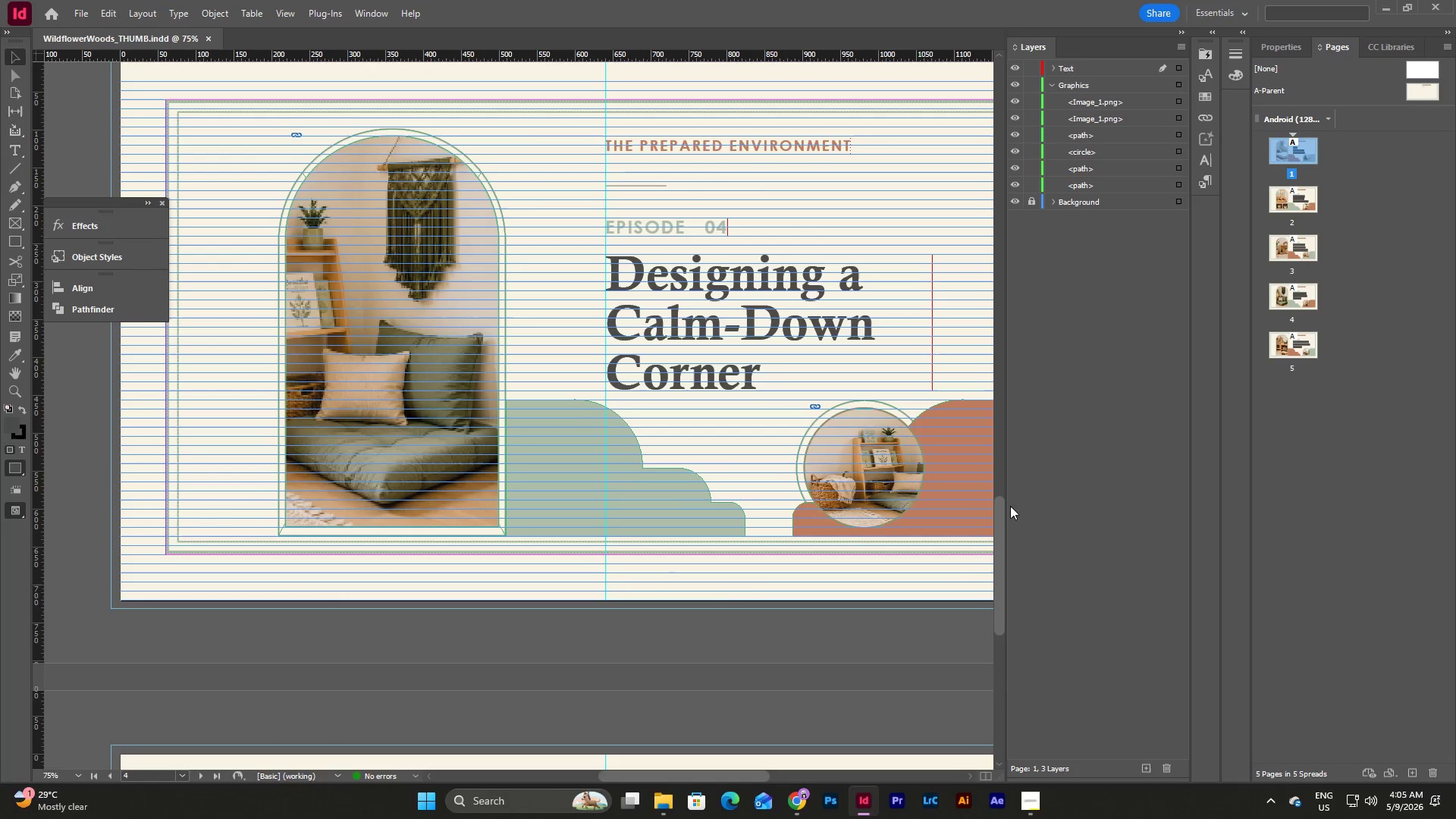 
left_click_drag(start_coordinate=[995, 542], to_coordinate=[1018, 87])
 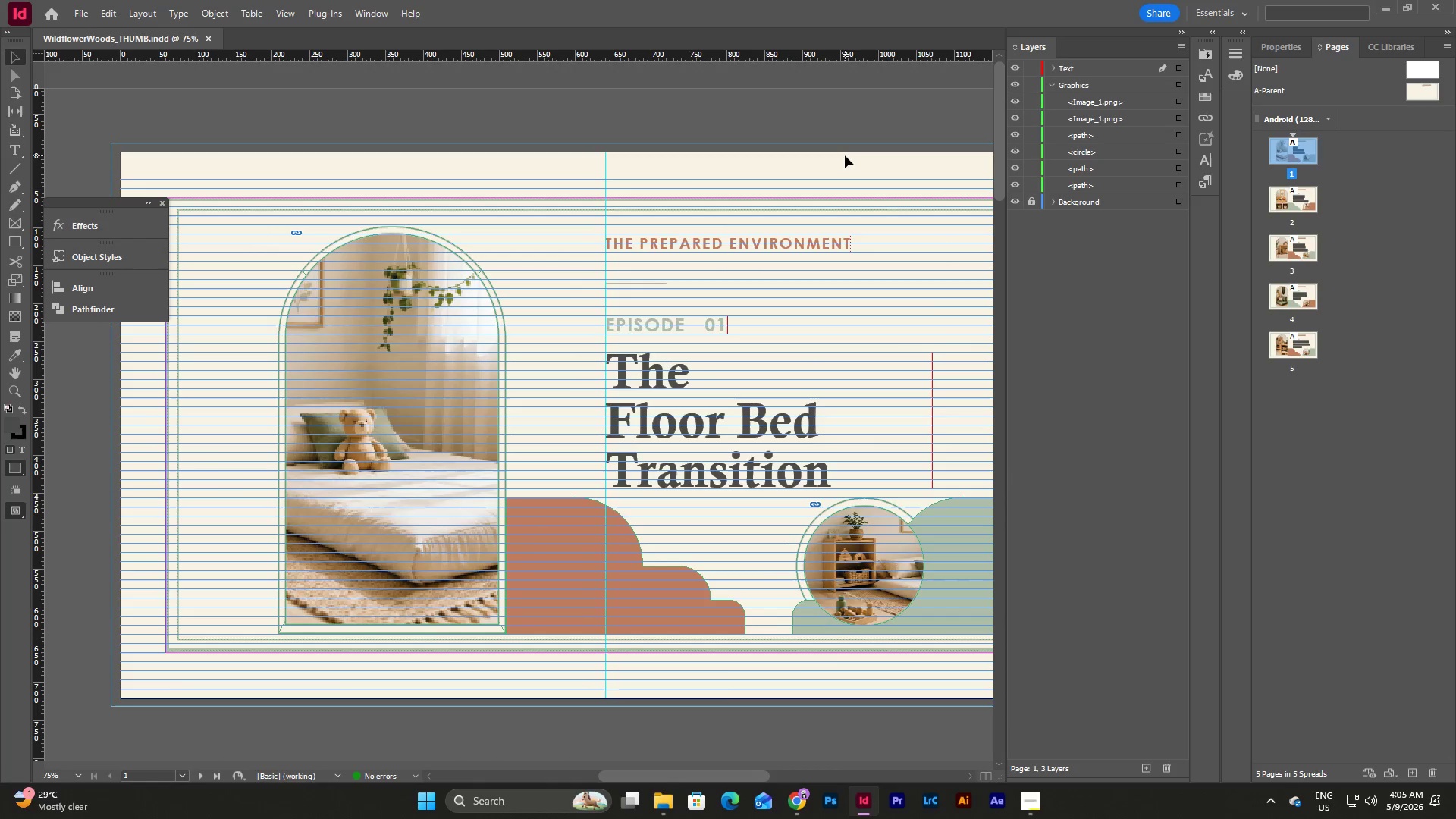 
left_click([845, 156])
 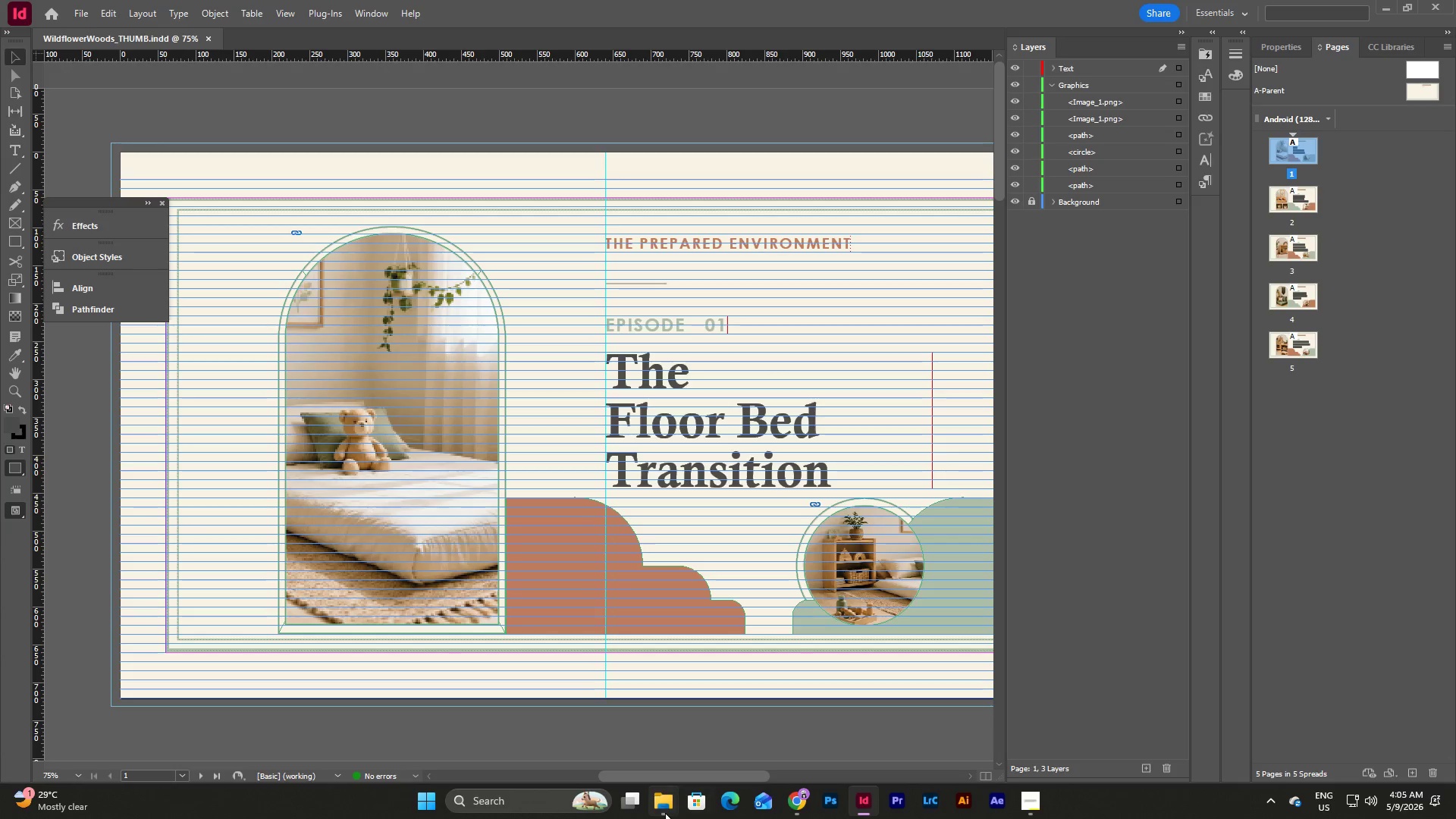 
left_click([665, 813])
 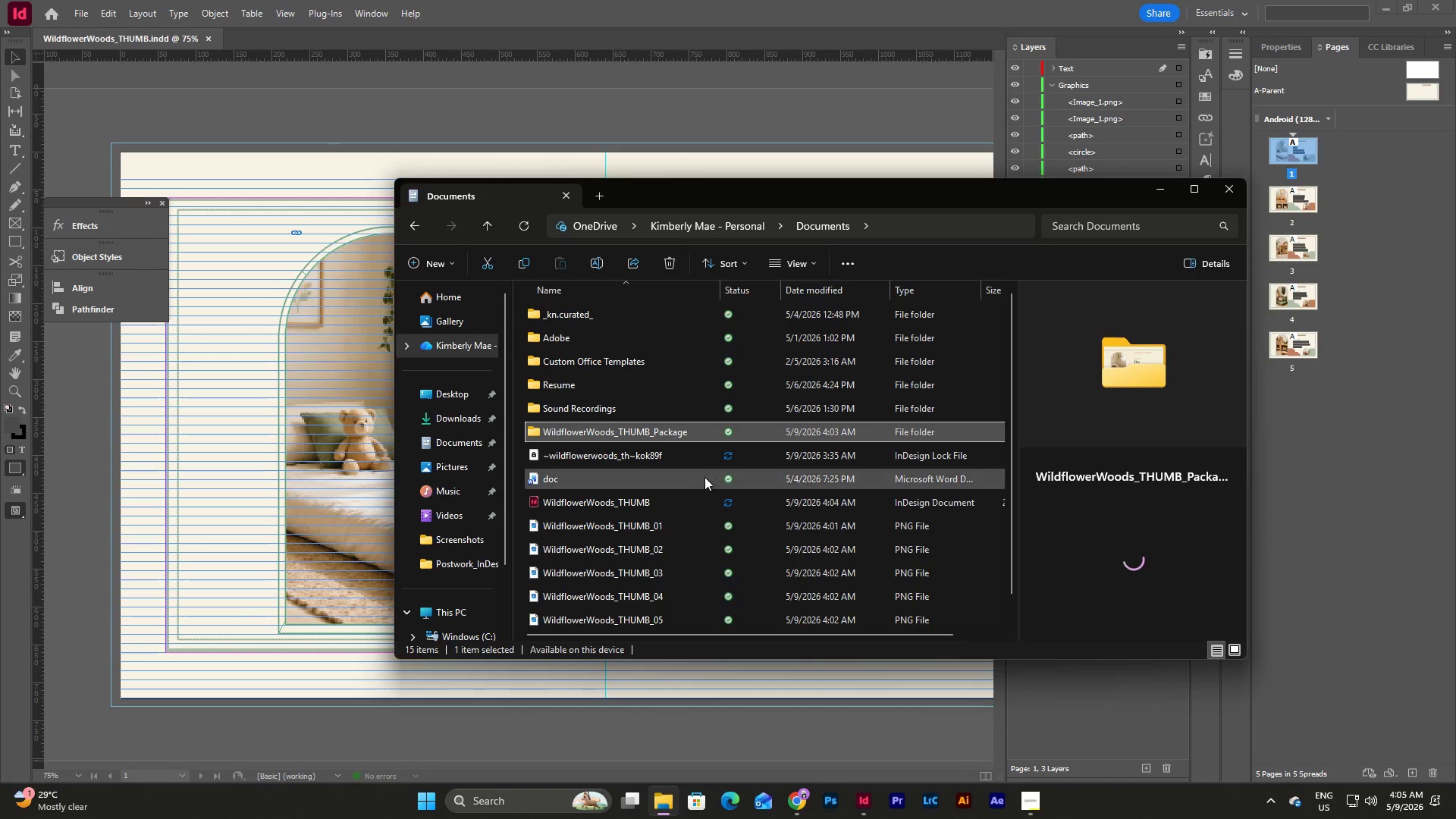 
scroll: coordinate [691, 474], scroll_direction: down, amount: 3.0
 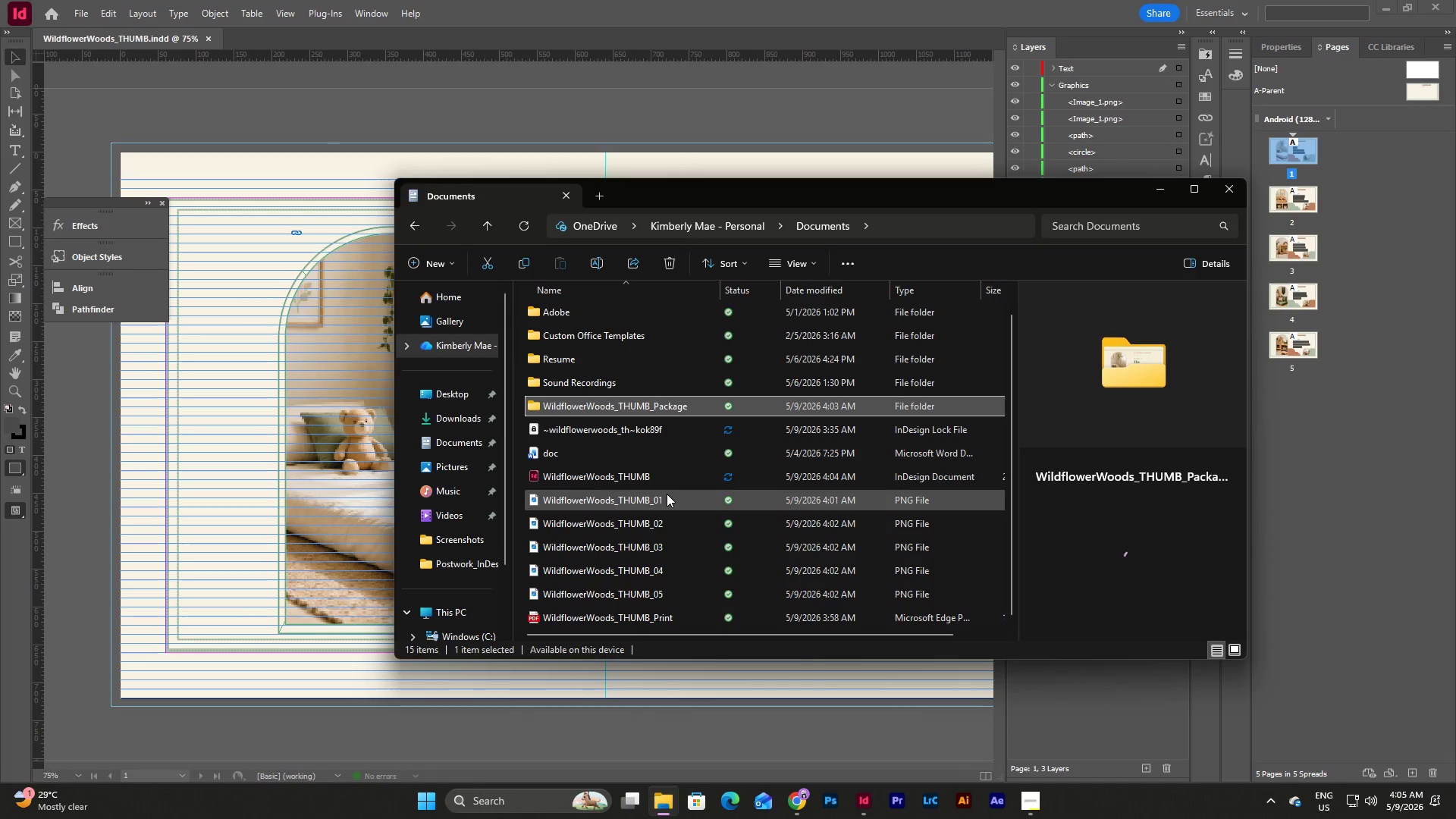 
double_click([667, 494])
 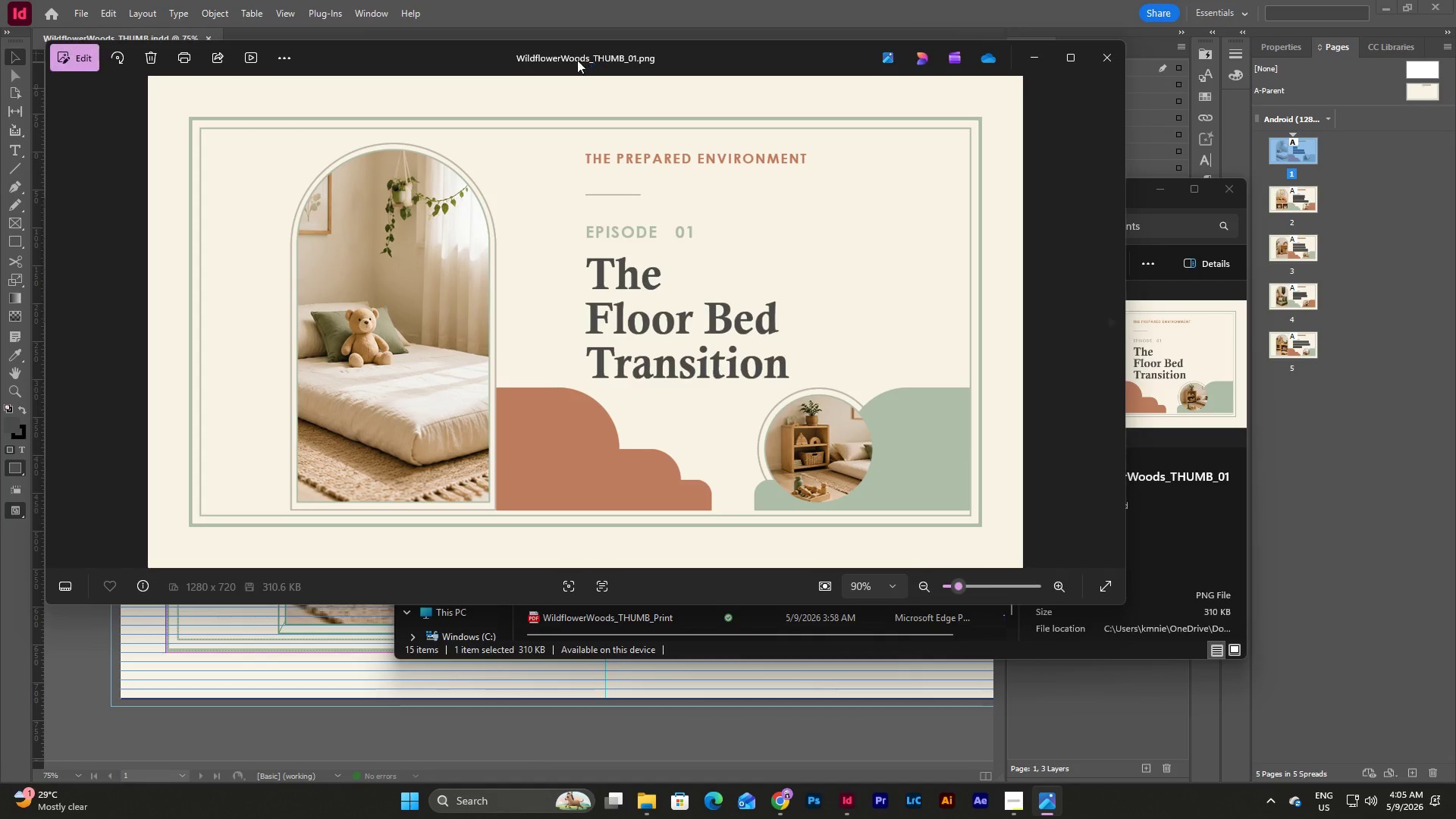 
left_click_drag(start_coordinate=[565, 50], to_coordinate=[700, 116])
 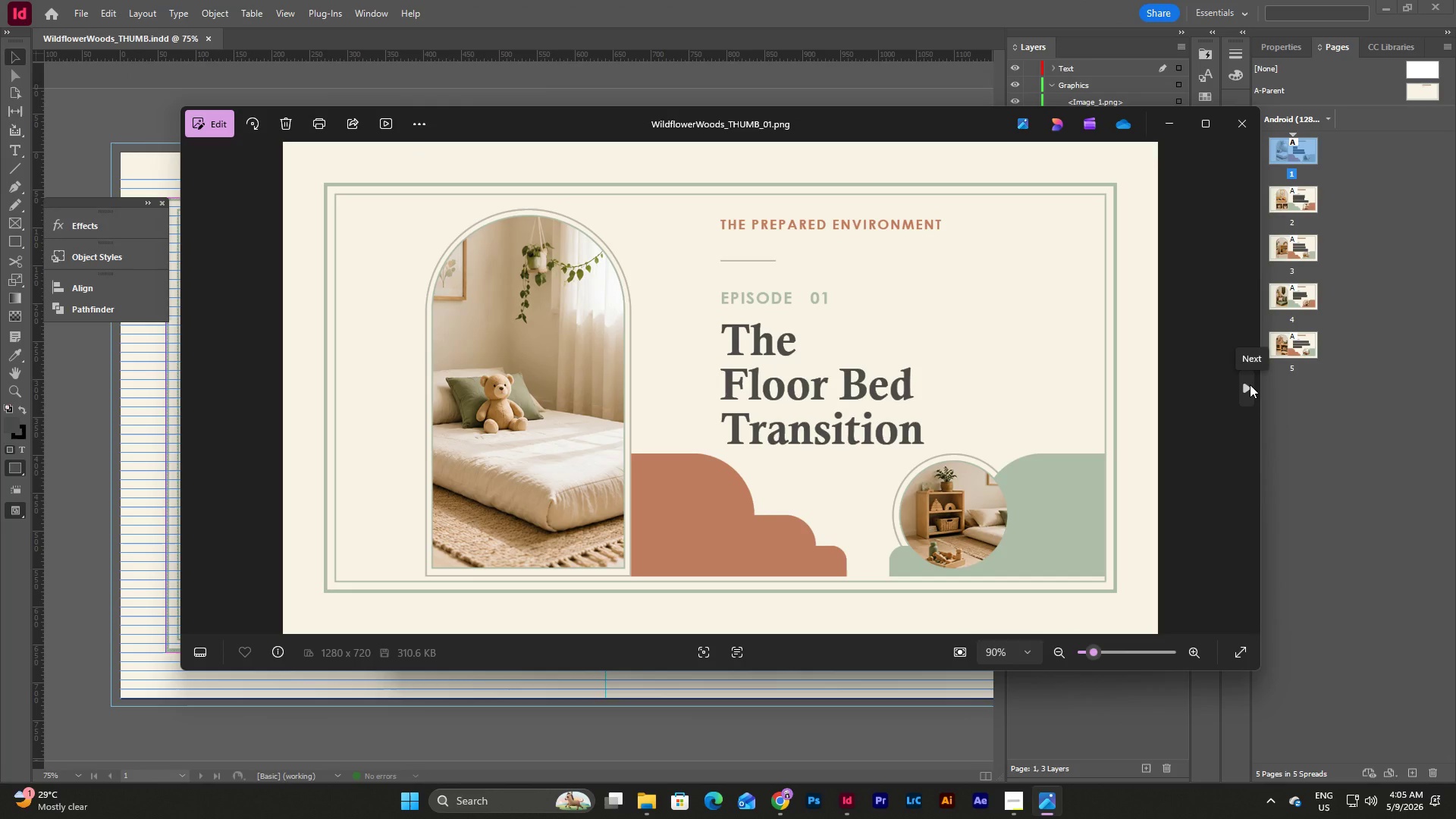 
wait(8.11)
 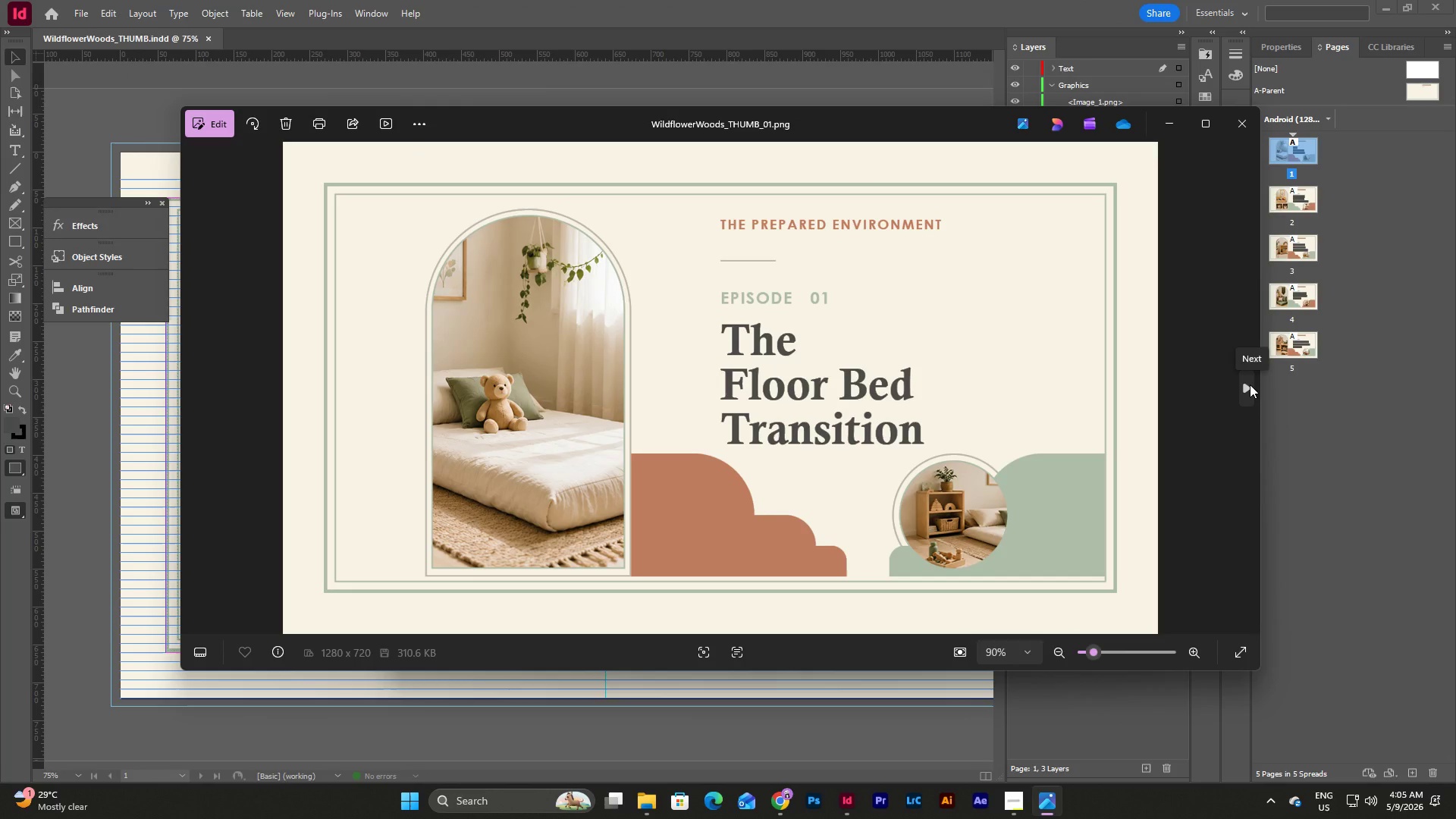 
left_click([1250, 384])
 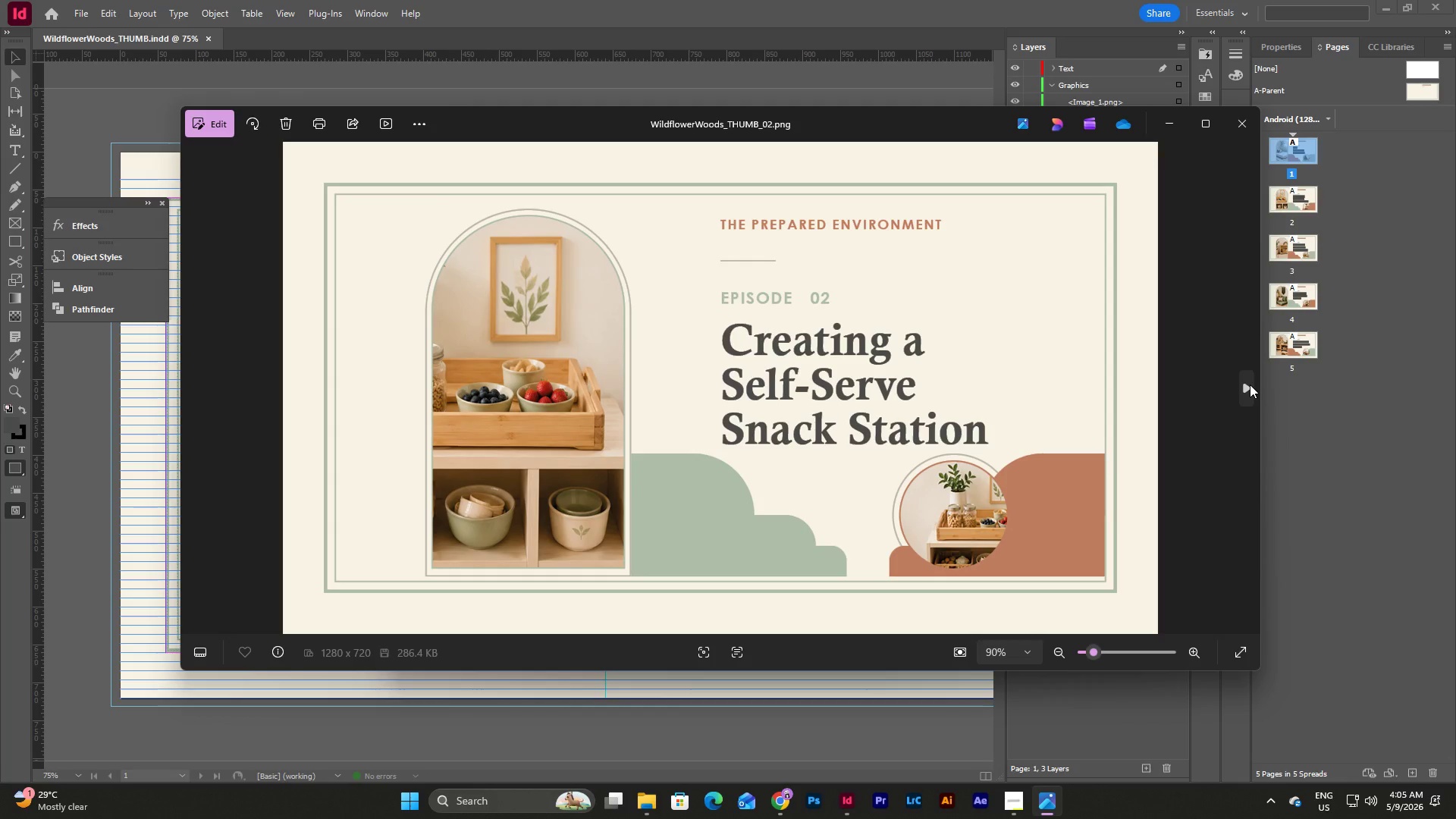 
left_click([1250, 384])
 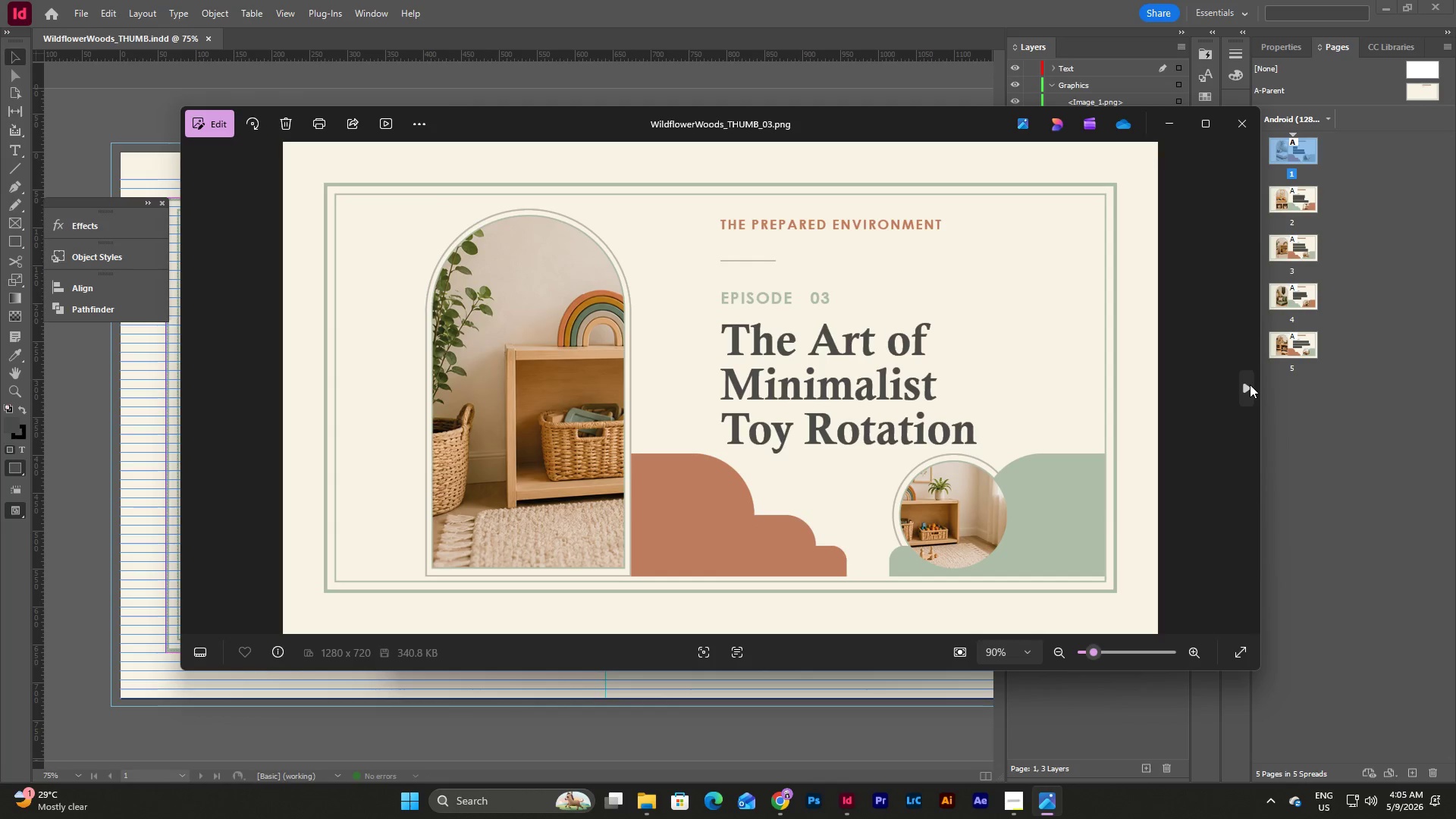 
left_click([1250, 384])
 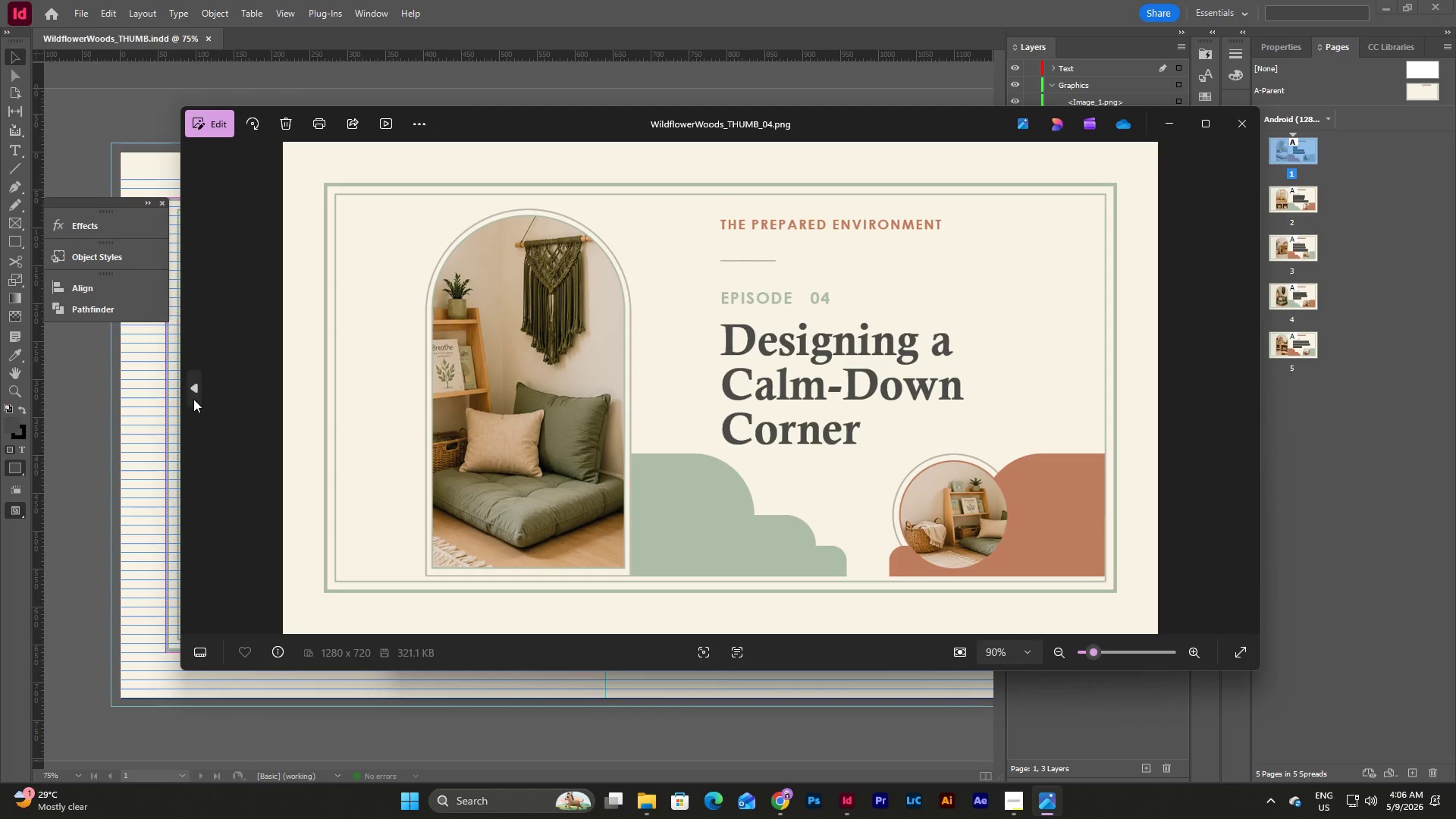 
double_click([194, 384])
 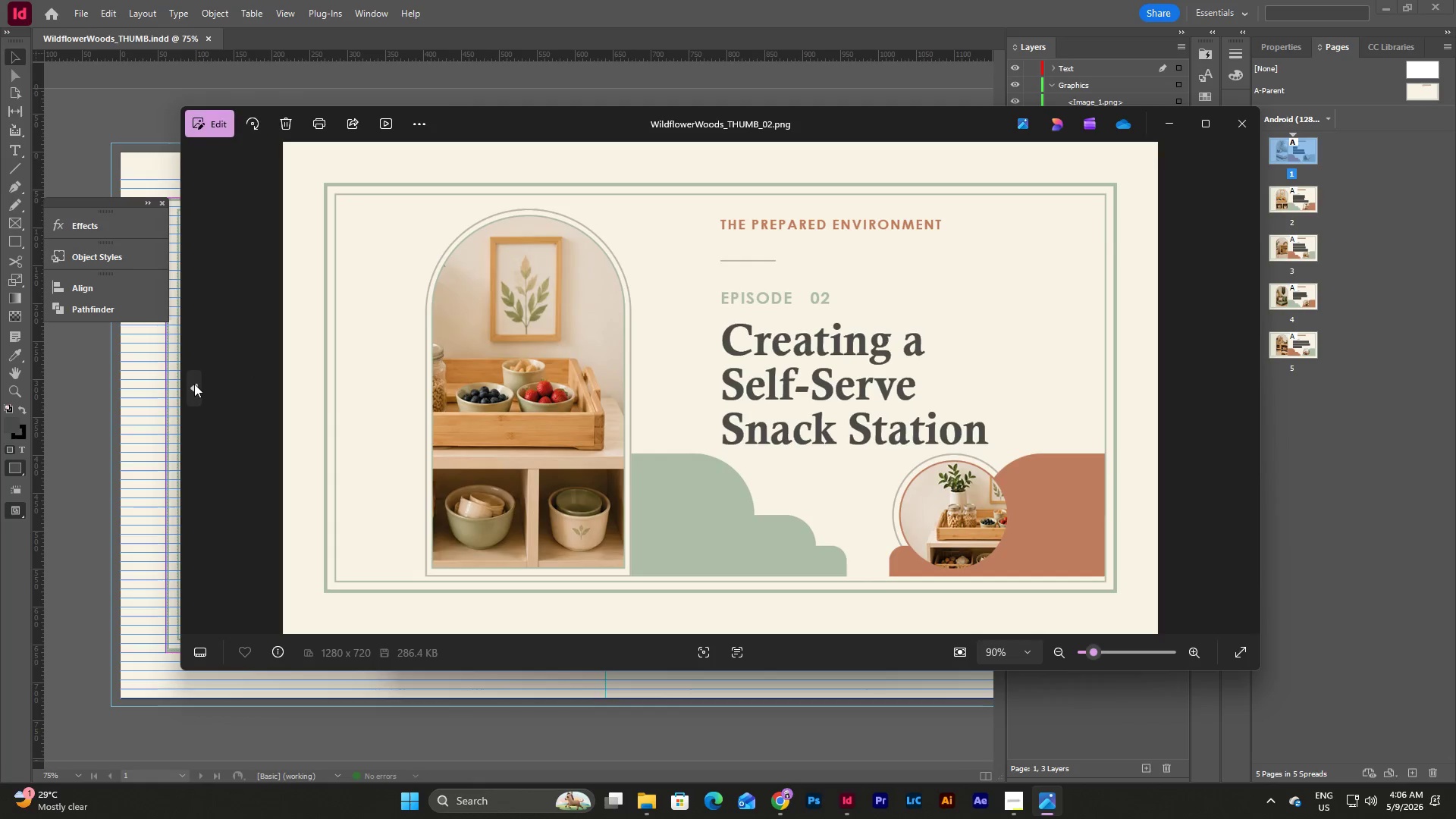 
triple_click([194, 384])
 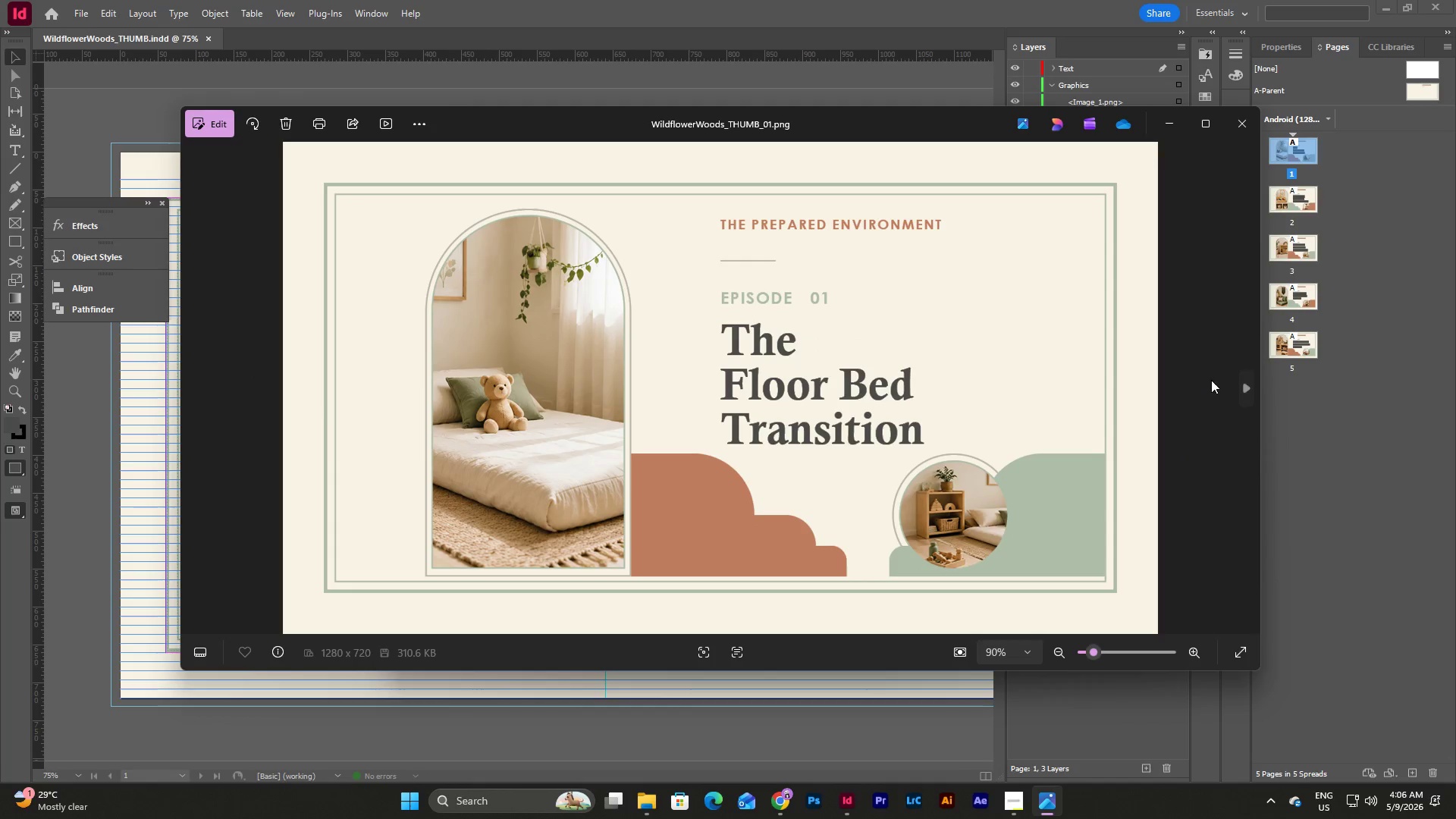 
left_click([1247, 393])
 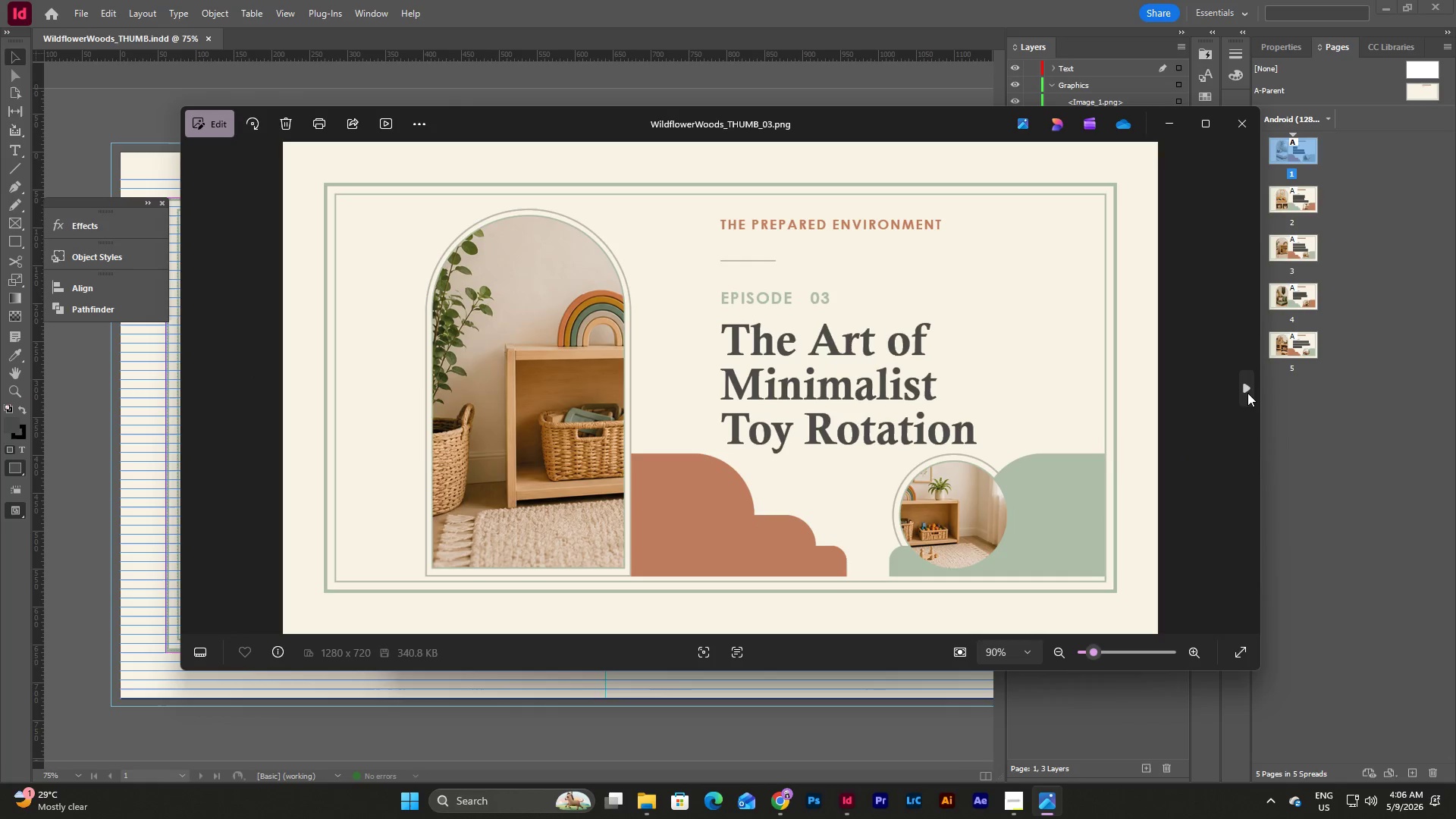 
double_click([1247, 393])
 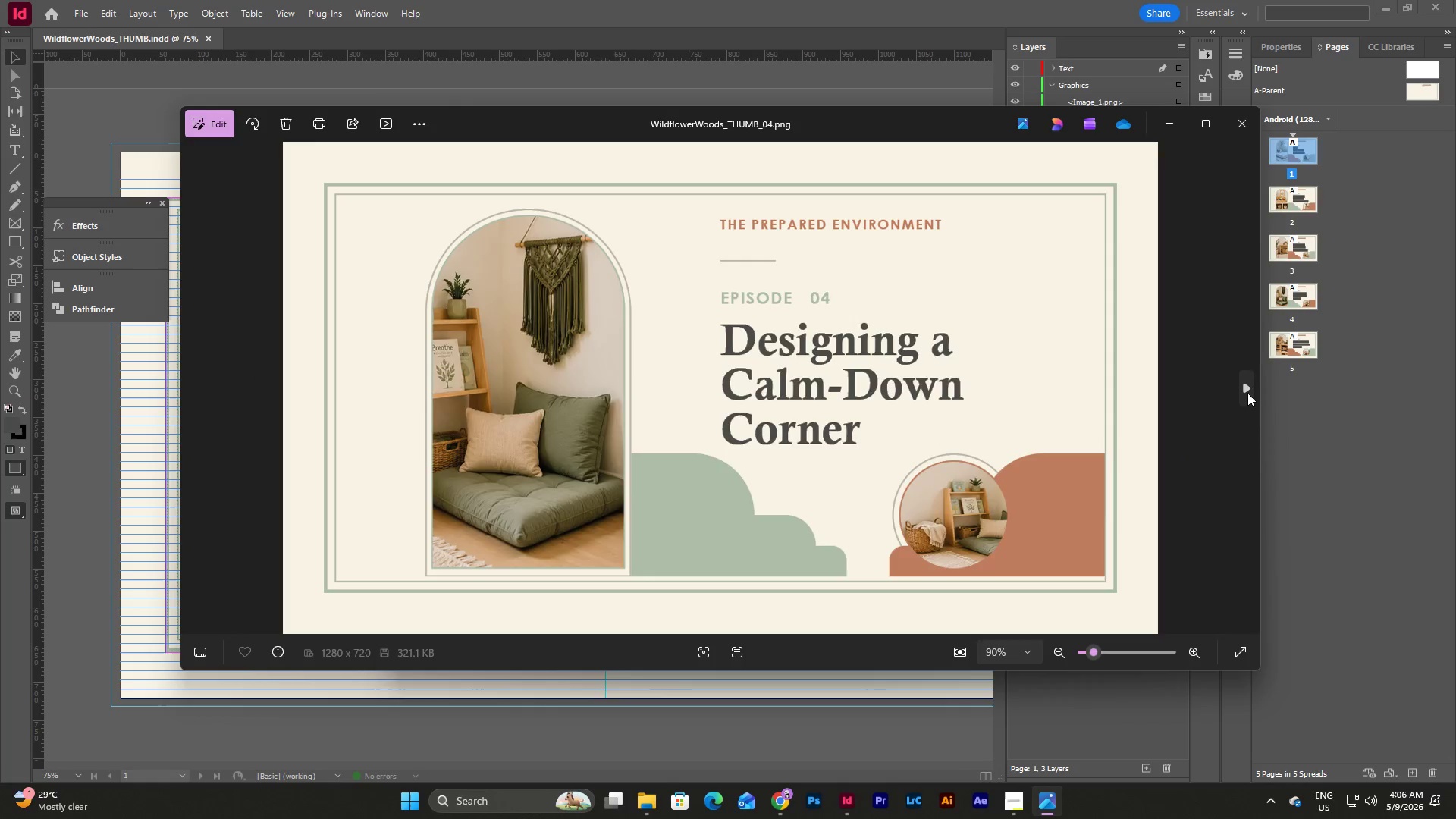 
triple_click([1247, 393])
 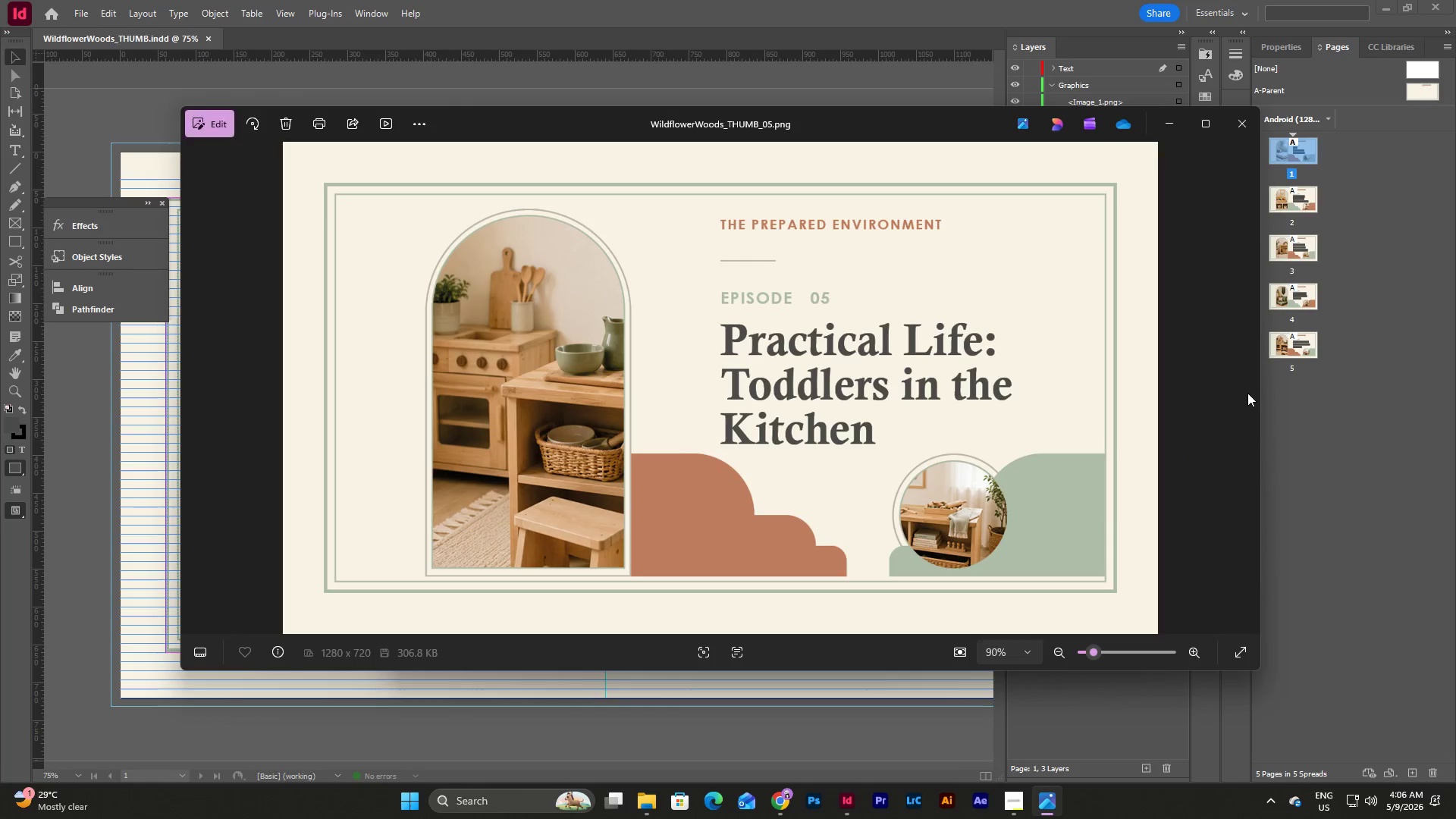 
triple_click([1247, 393])
 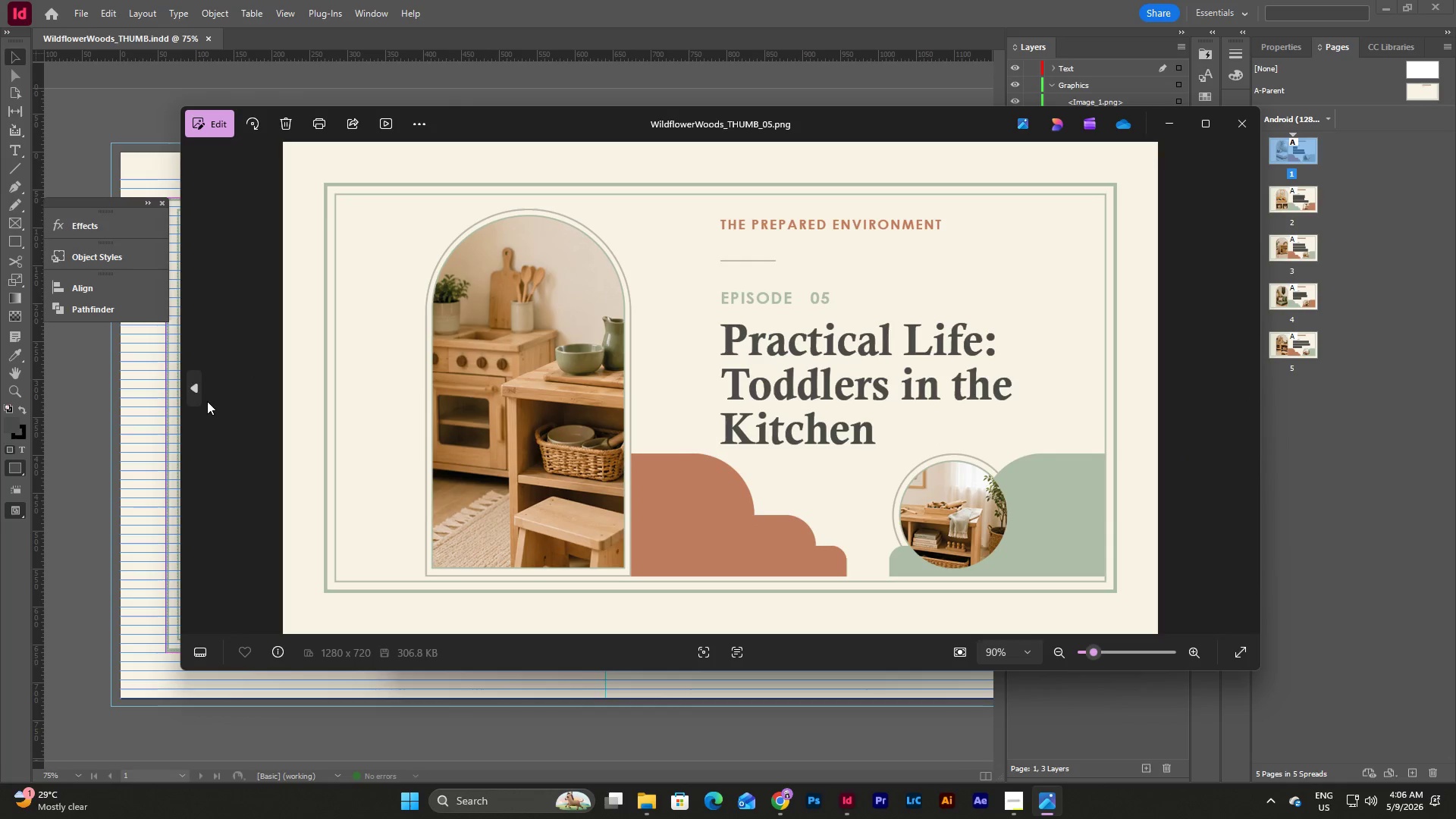 
double_click([192, 382])
 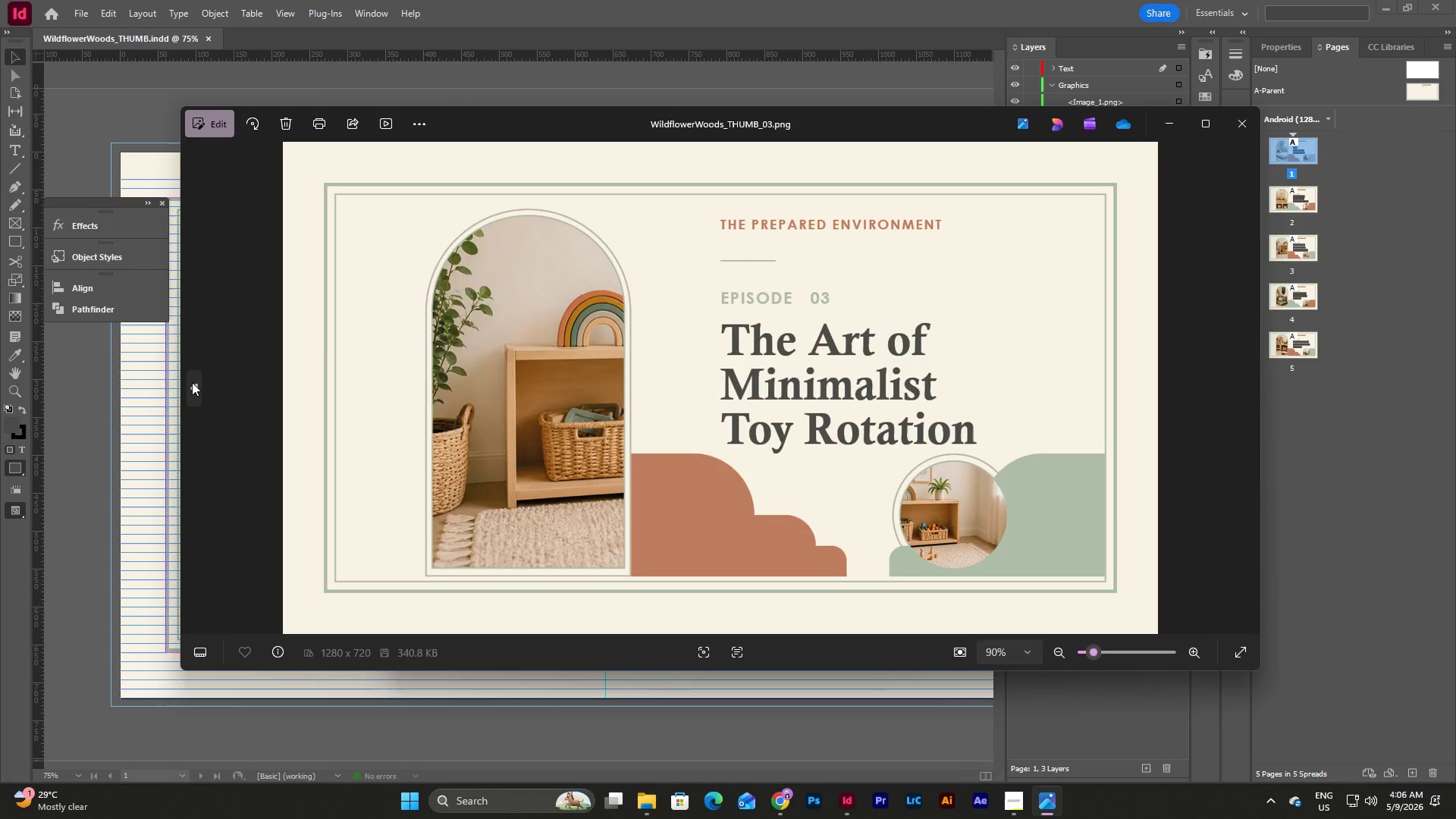 
triple_click([192, 382])
 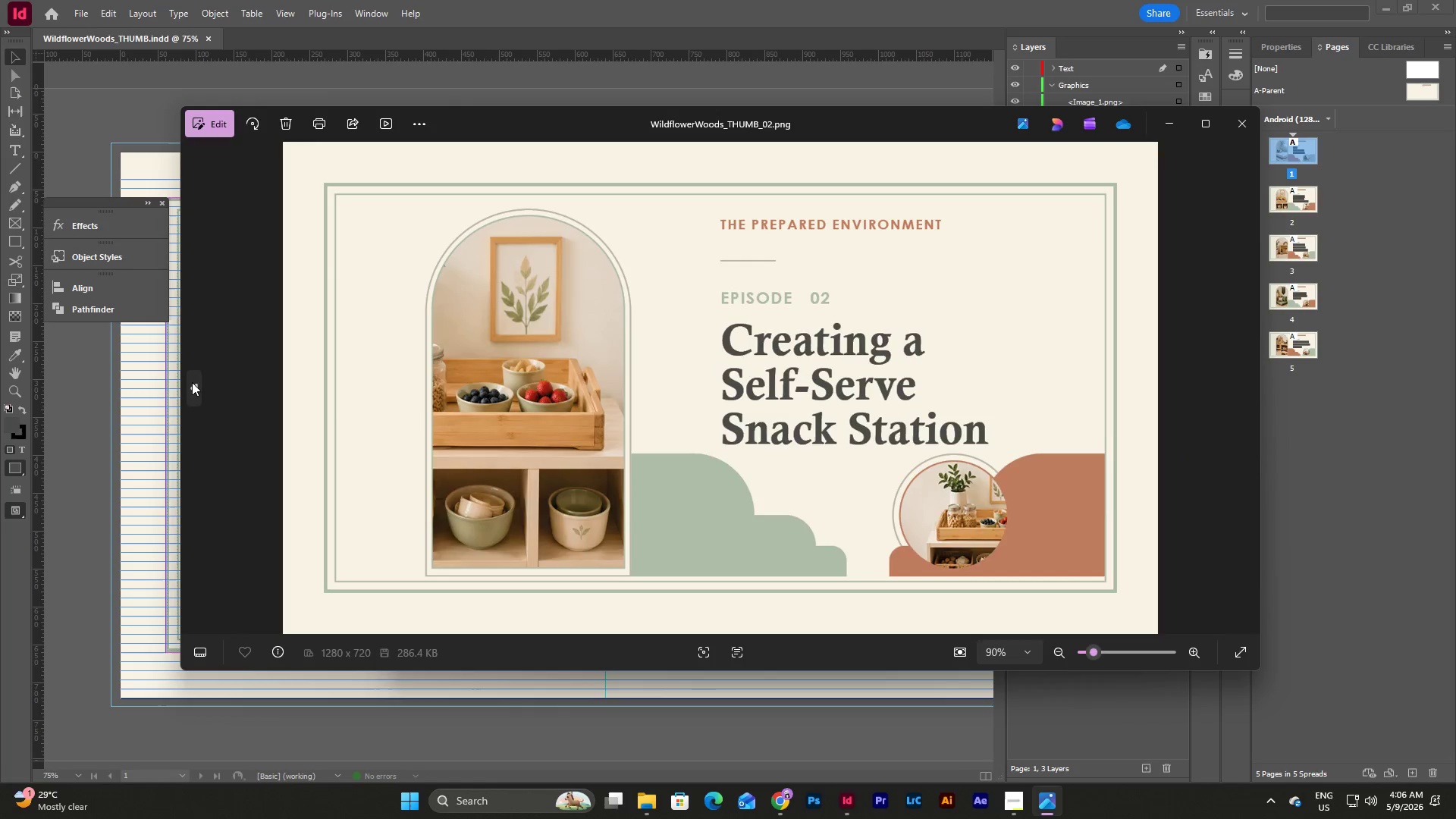 
triple_click([192, 382])
 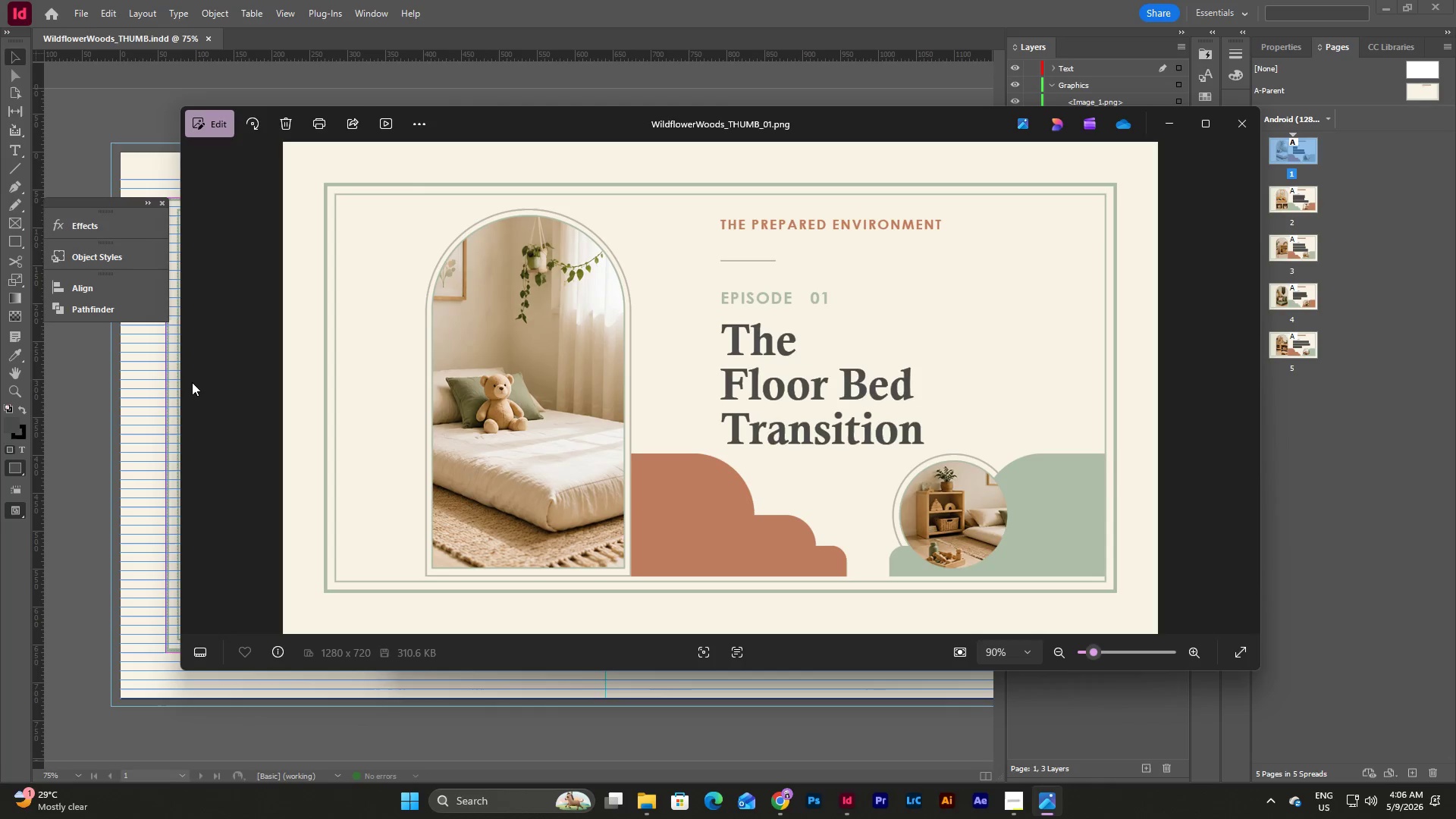 
triple_click([192, 382])
 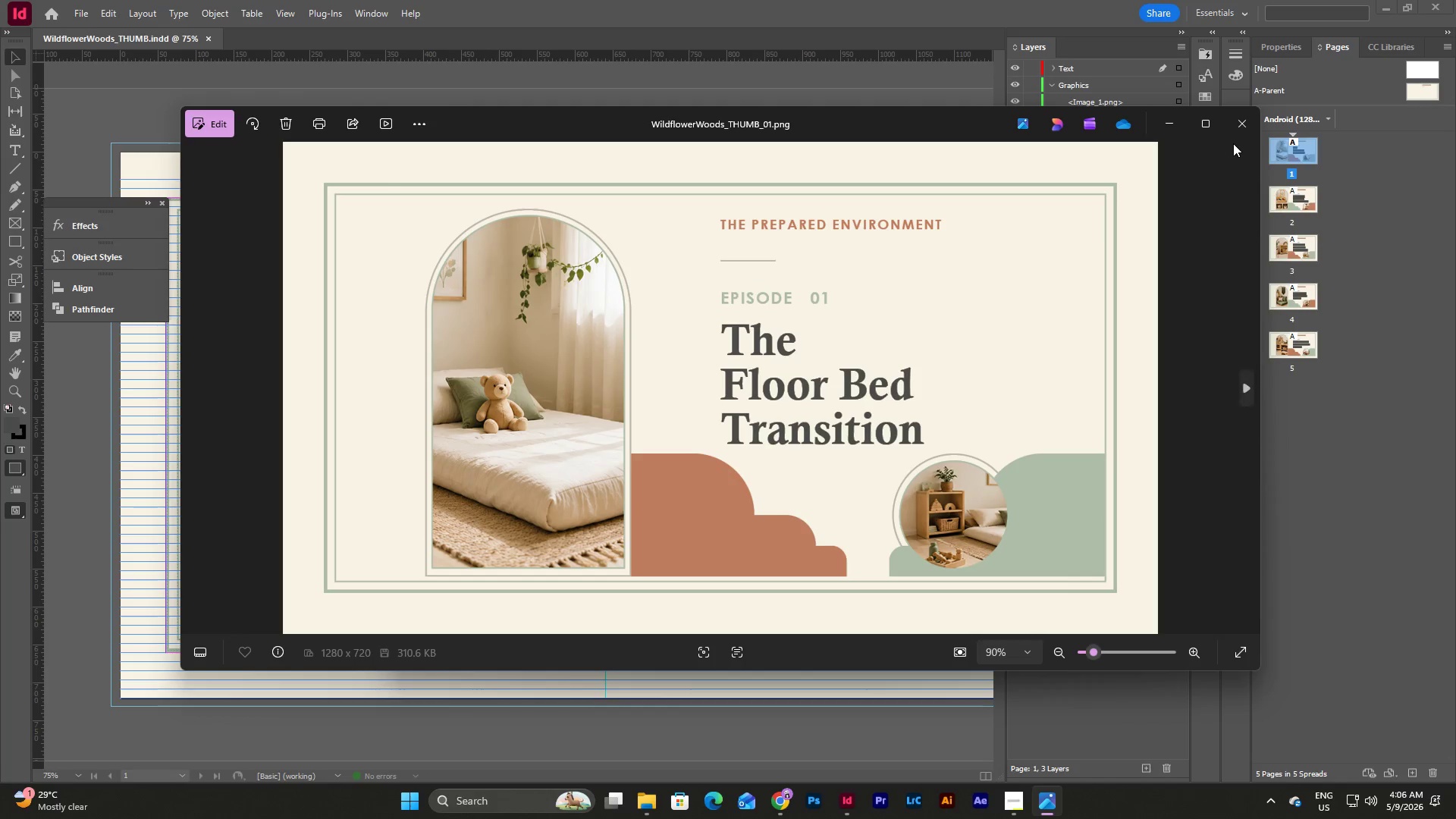 
left_click([1242, 127])
 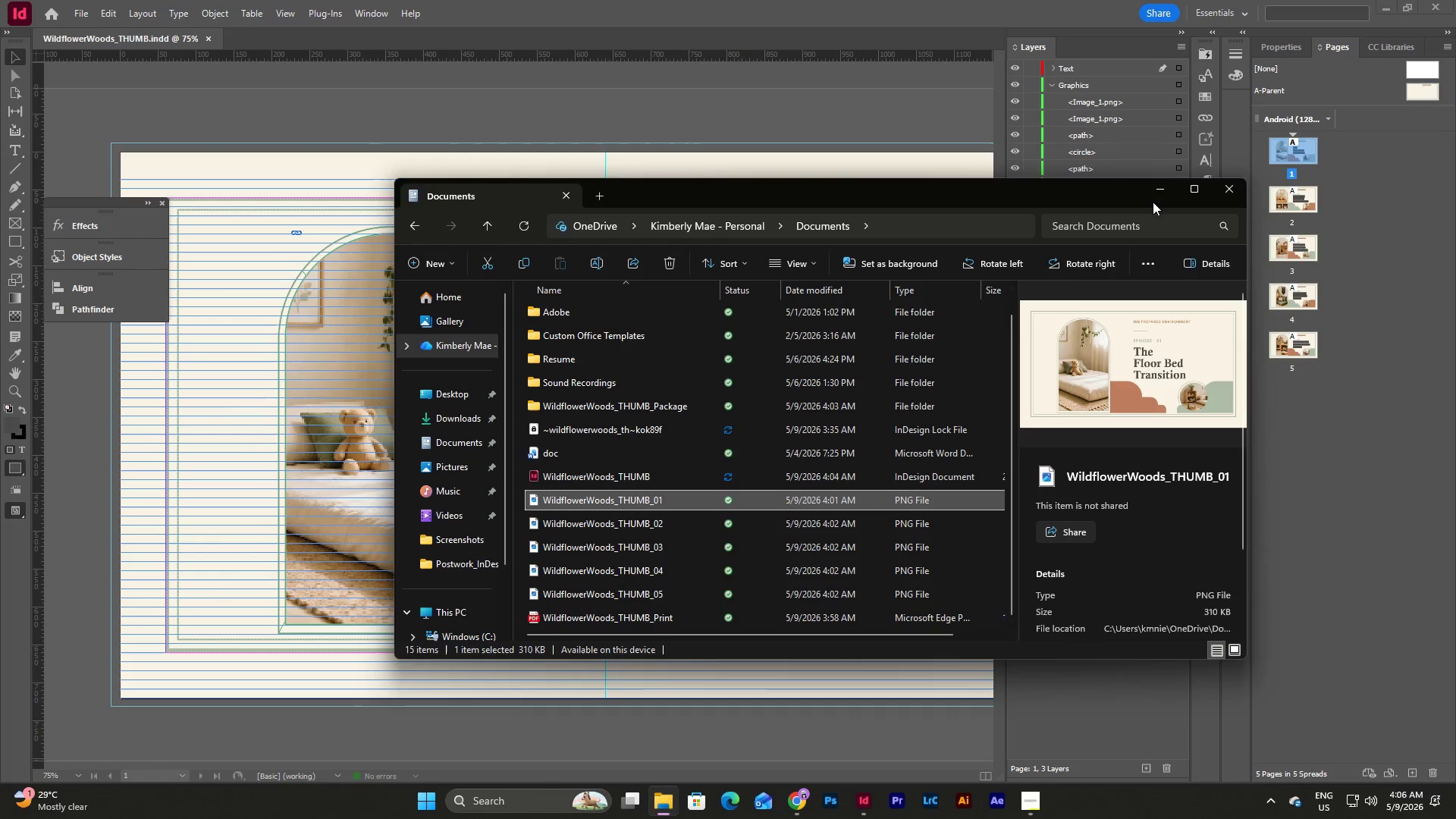 
left_click([1161, 193])
 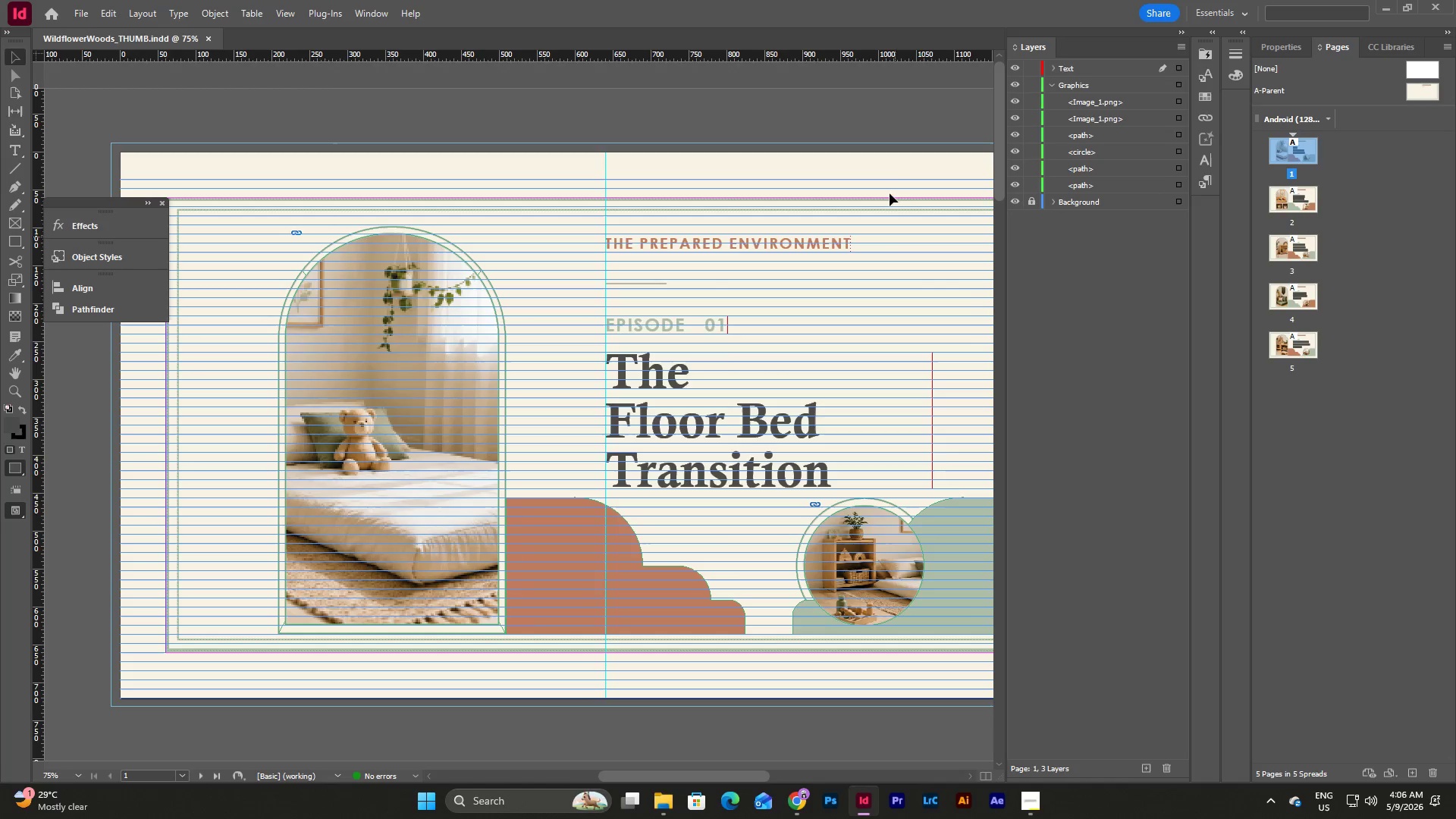 
left_click([890, 168])
 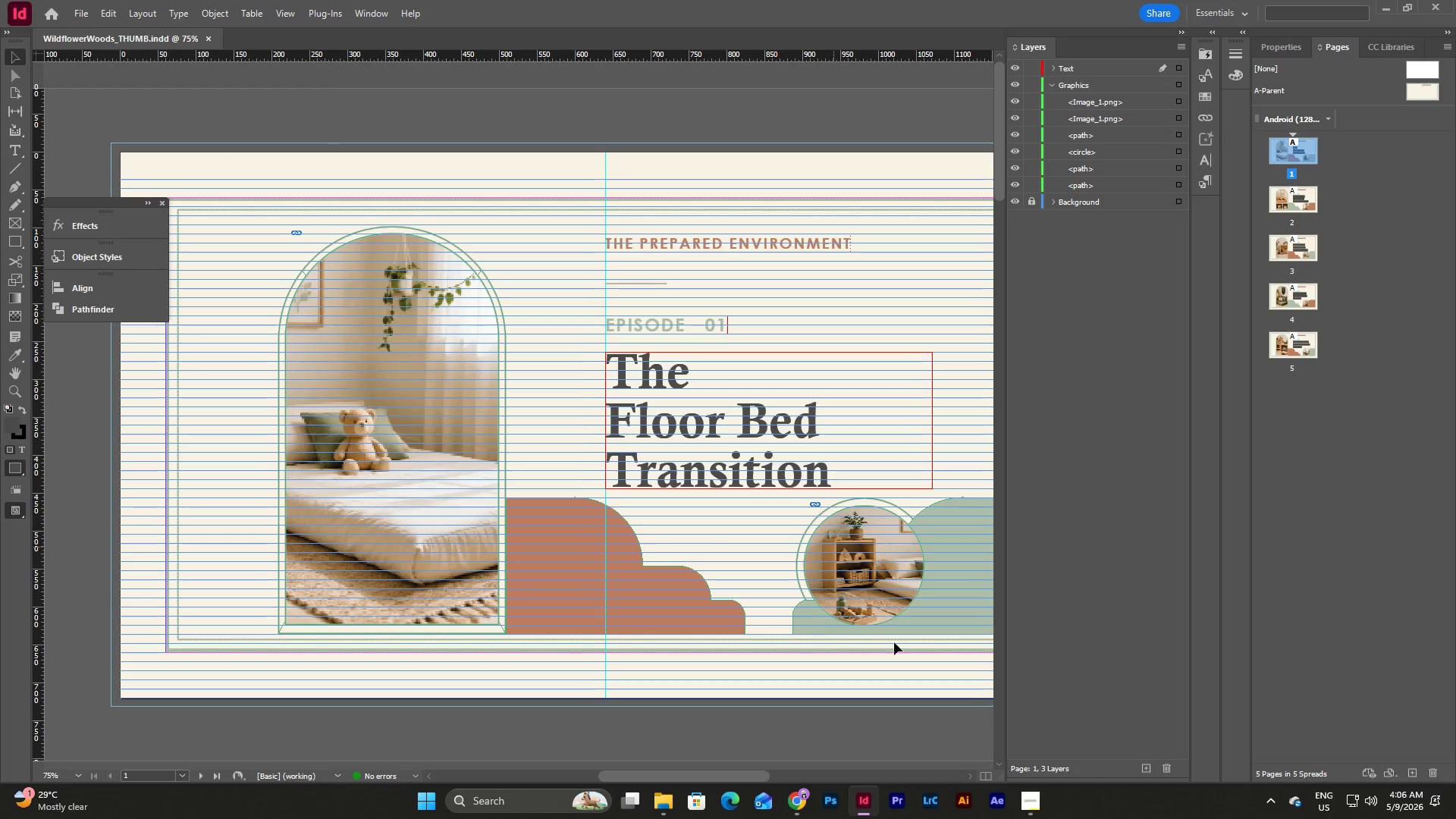 
left_click([1040, 798])